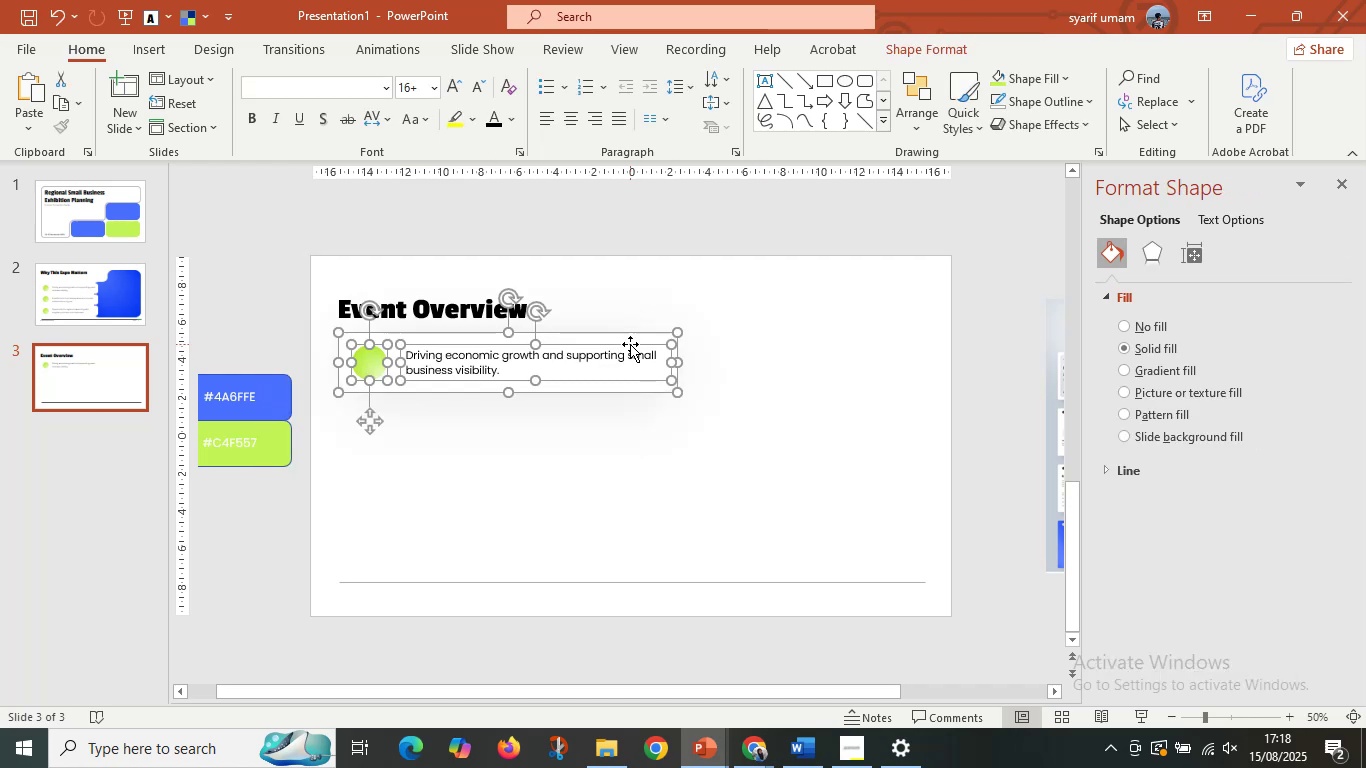 
left_click_drag(start_coordinate=[634, 340], to_coordinate=[624, 513])
 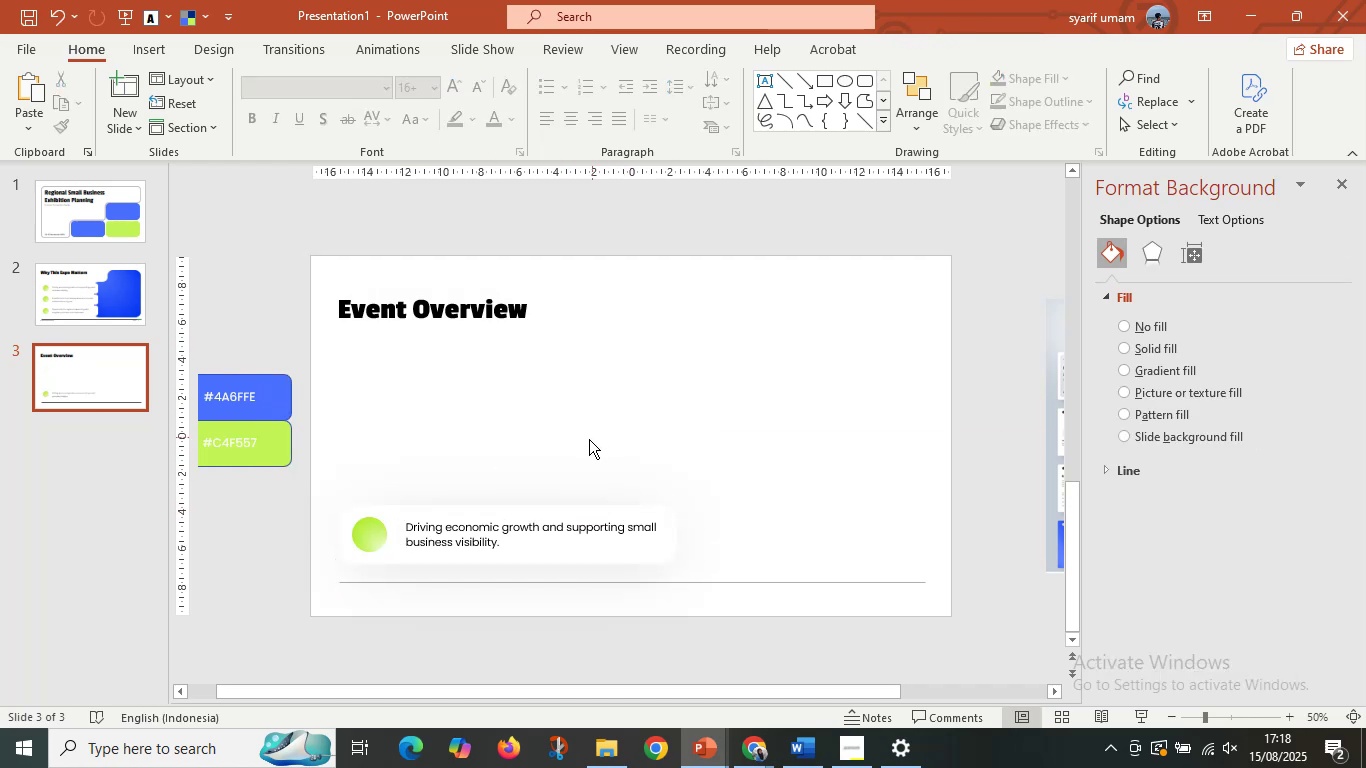 
hold_key(key=ShiftLeft, duration=1.51)
 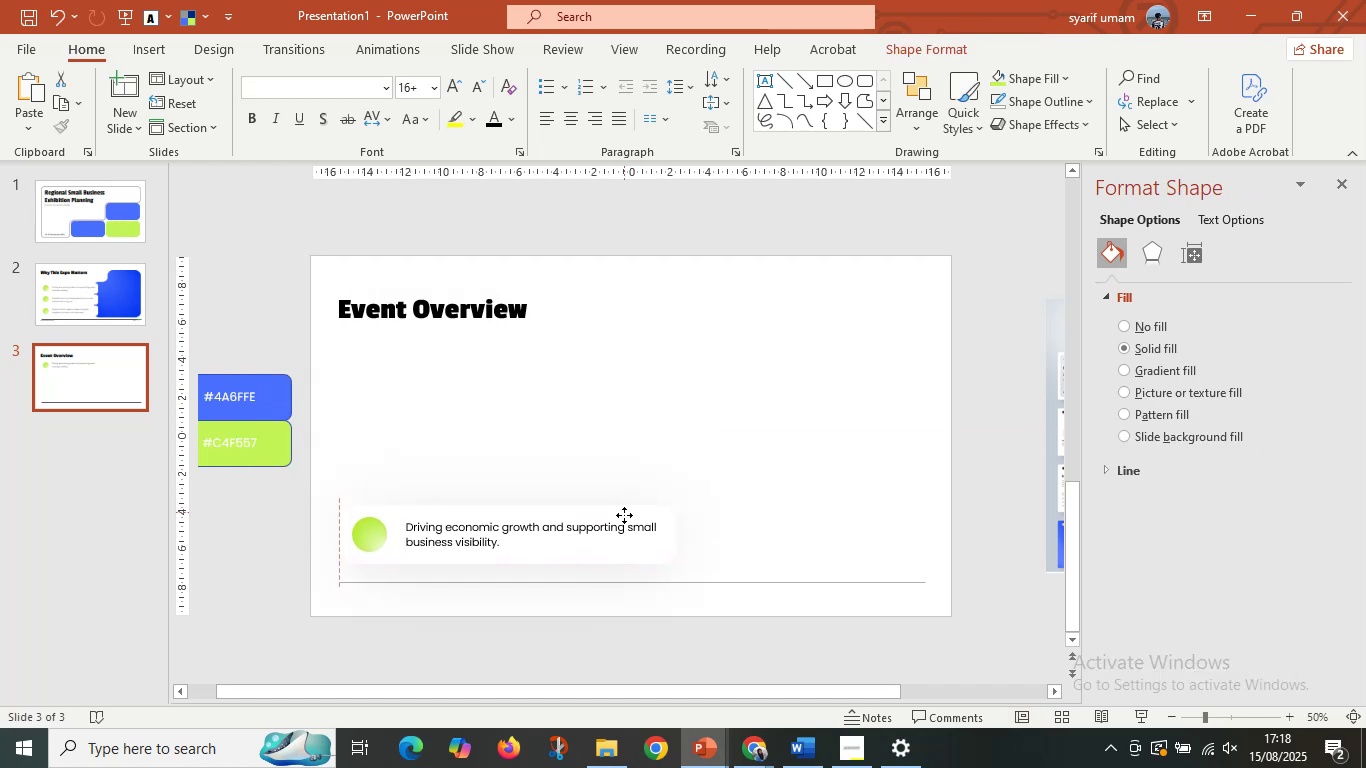 
hold_key(key=ShiftLeft, duration=1.53)
 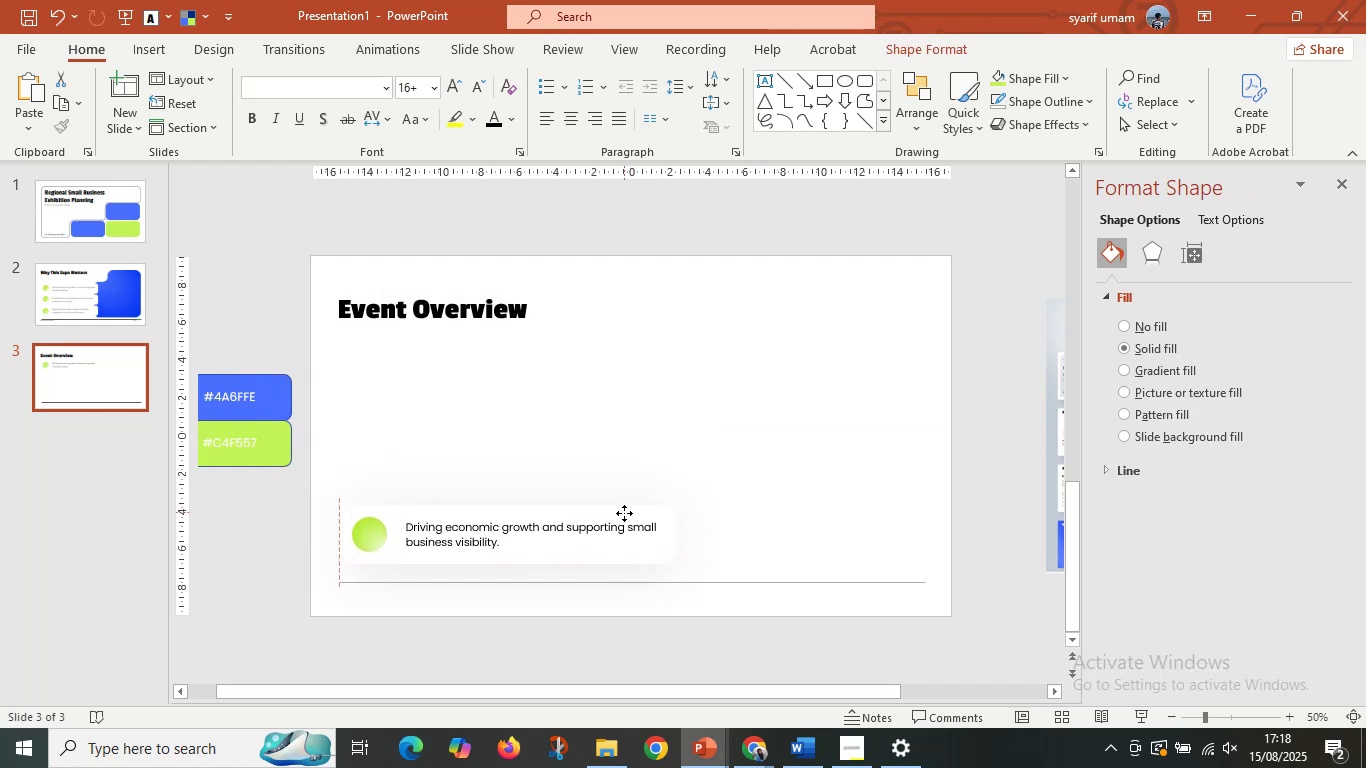 
hold_key(key=ShiftLeft, duration=0.93)
 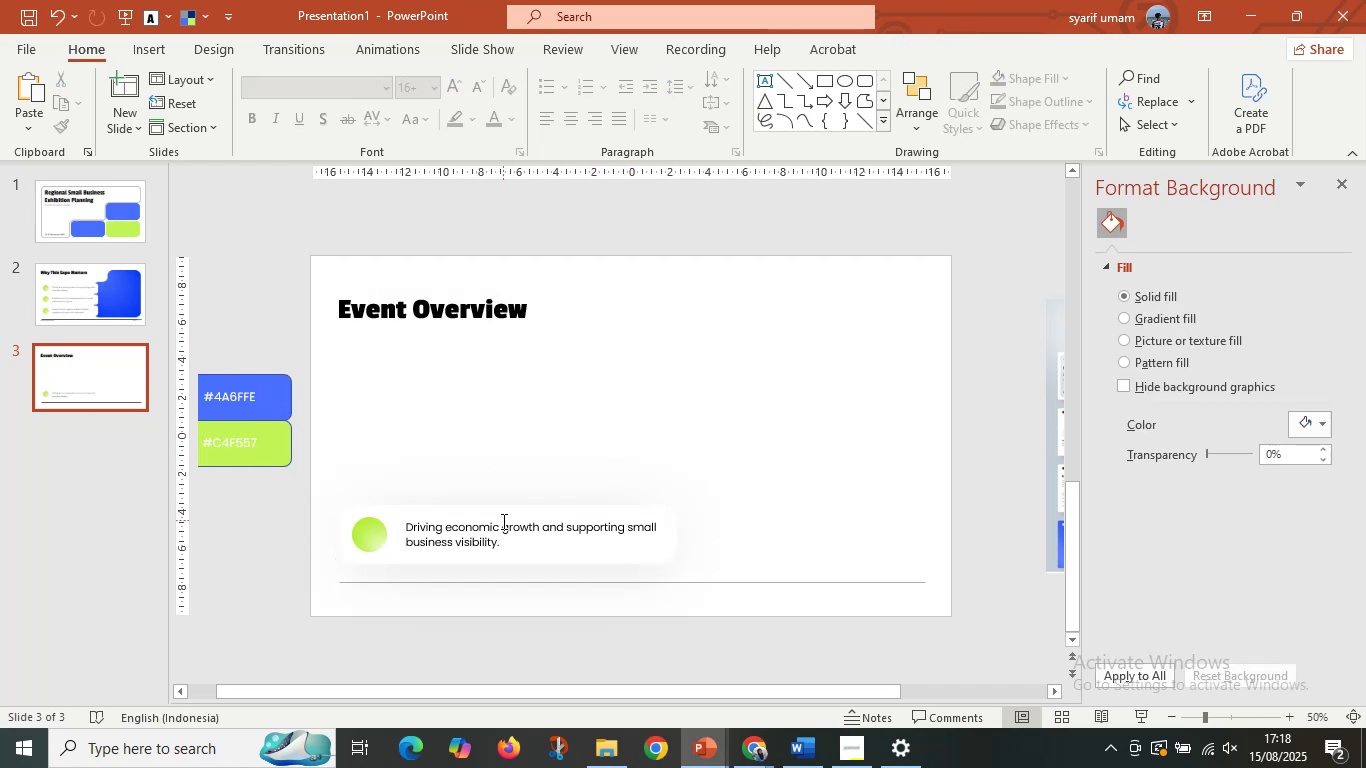 
double_click([502, 521])
 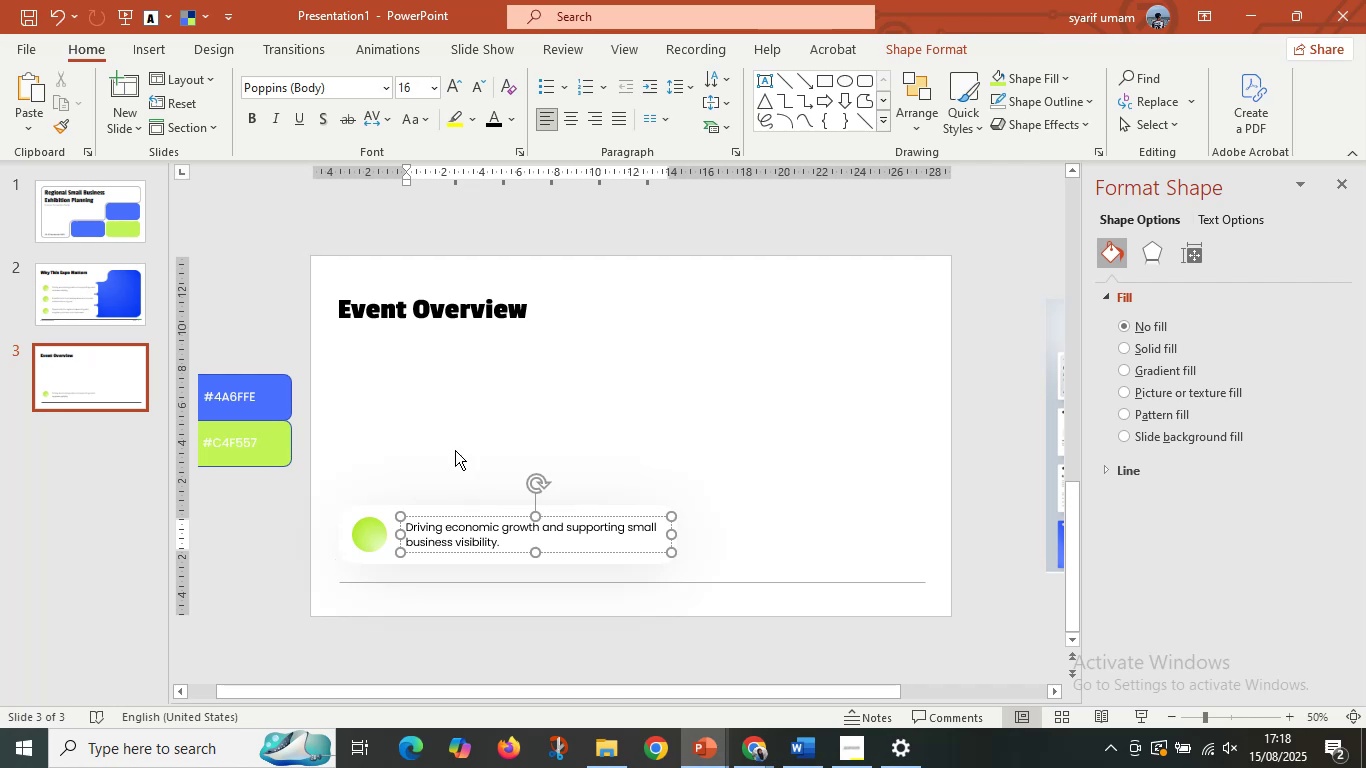 
wait(5.04)
 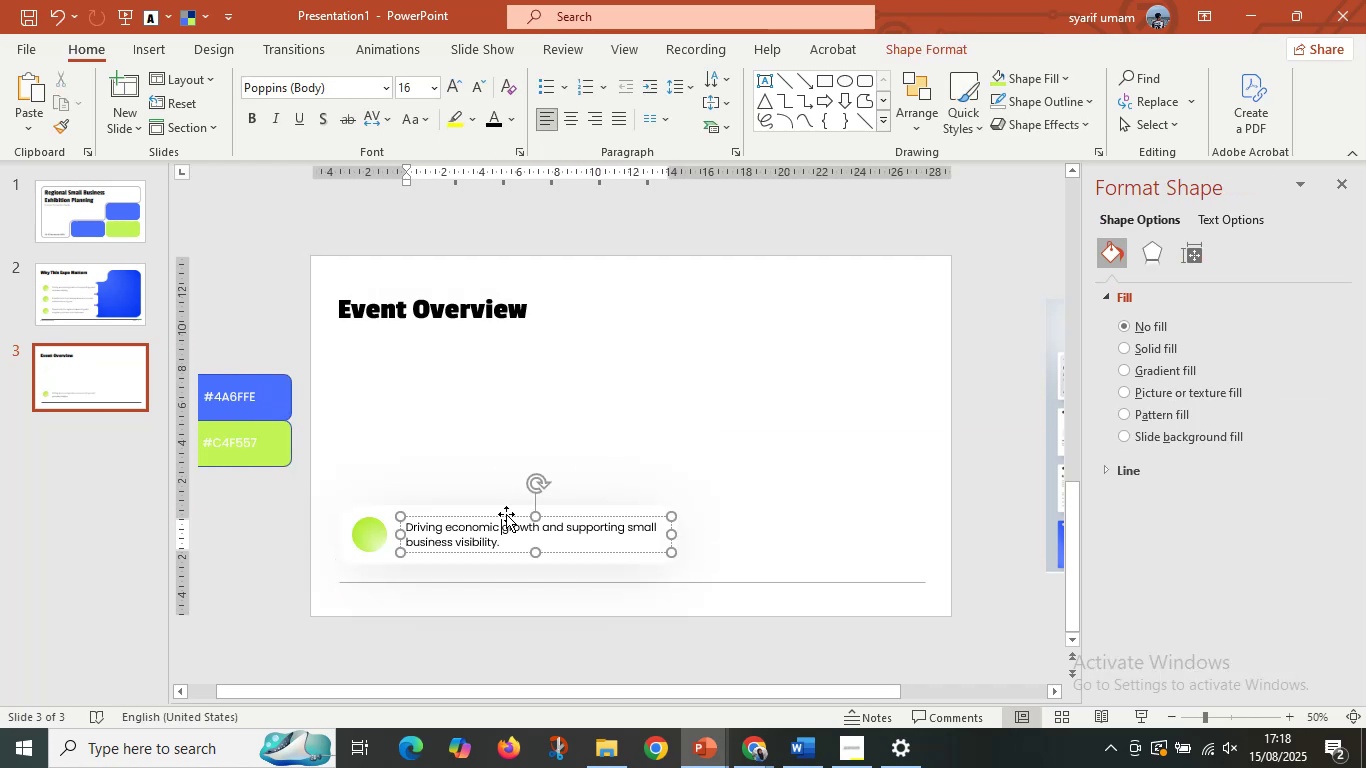 
left_click([643, 476])
 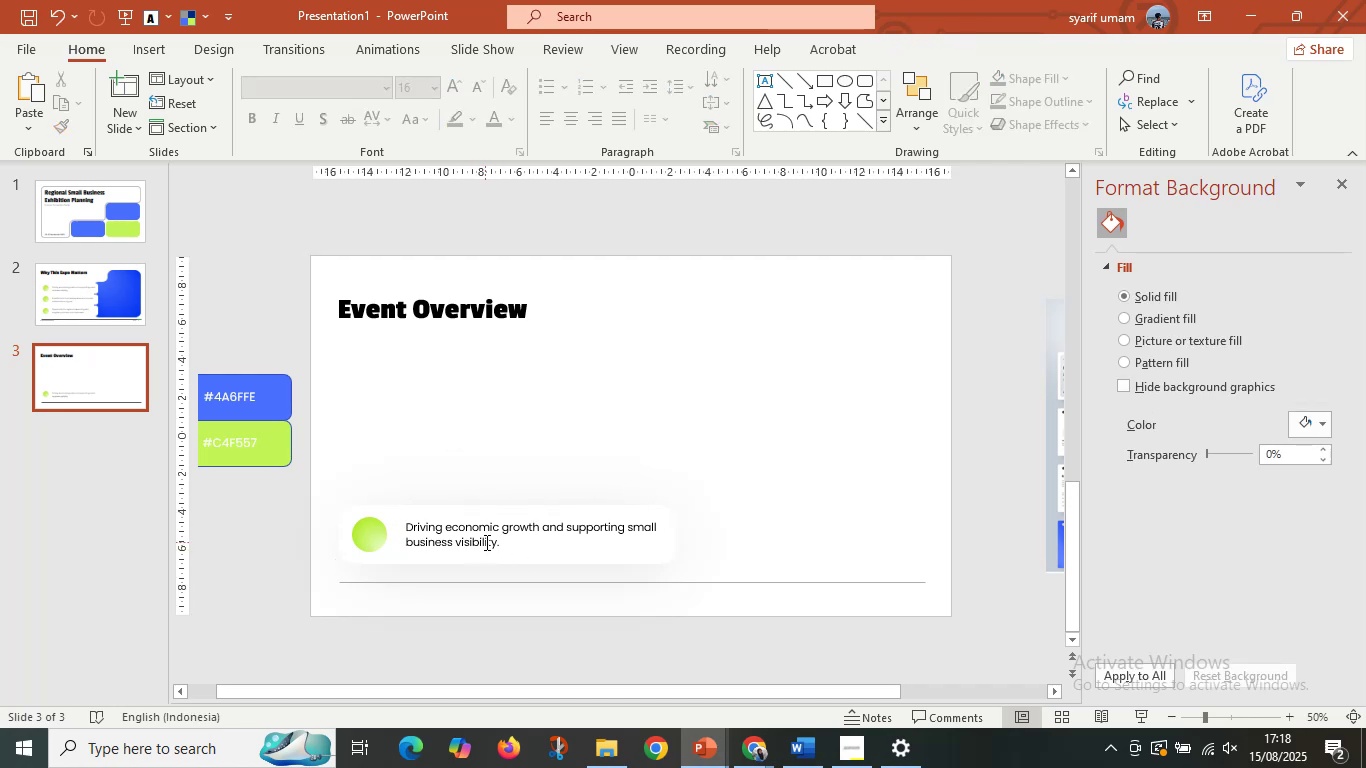 
left_click([485, 542])
 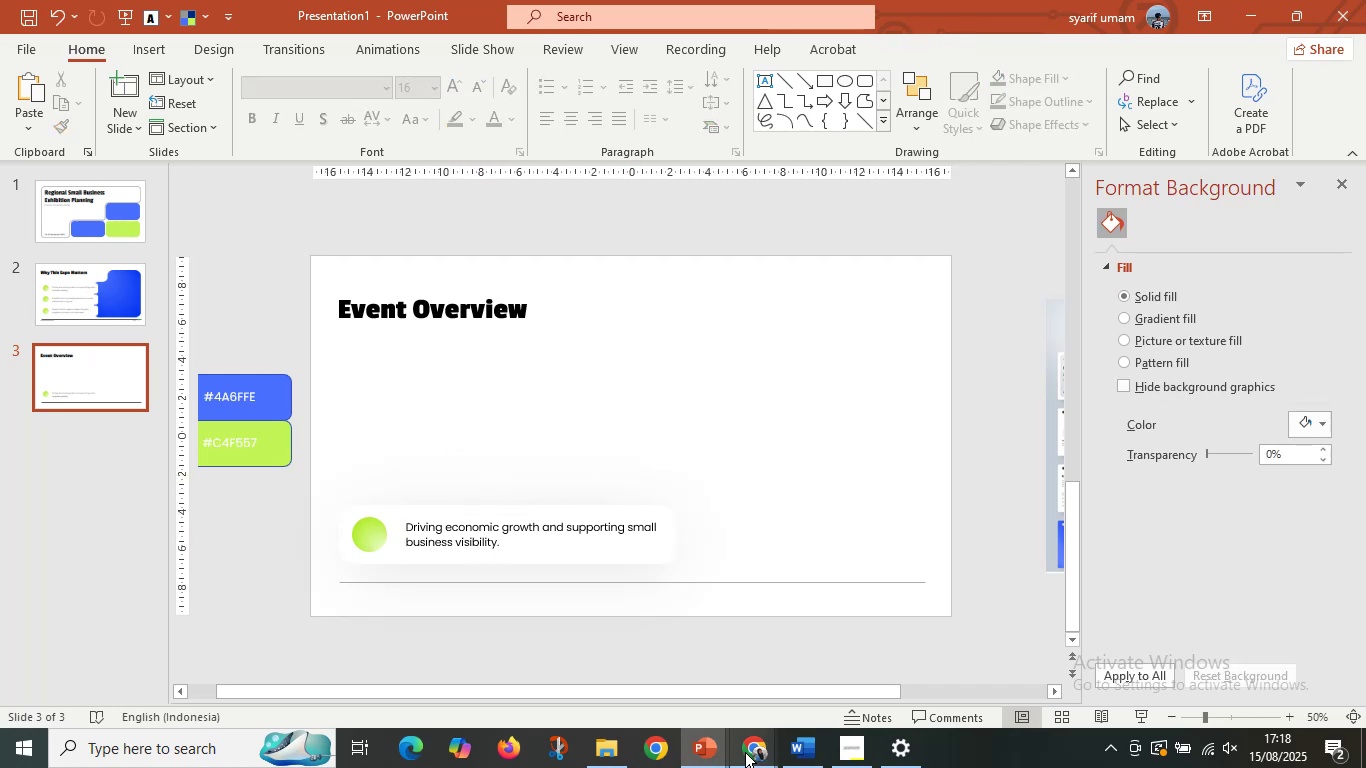 
left_click([673, 690])
 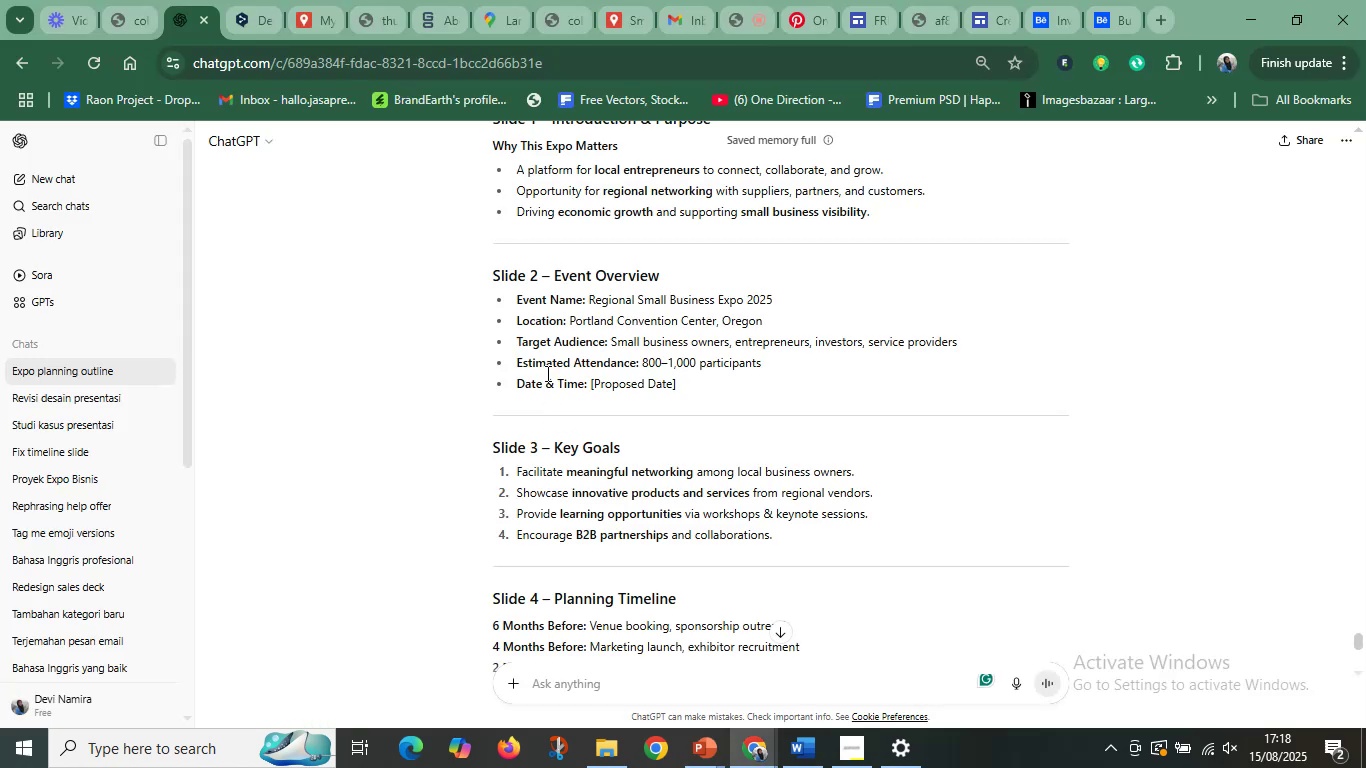 
left_click([547, 311])
 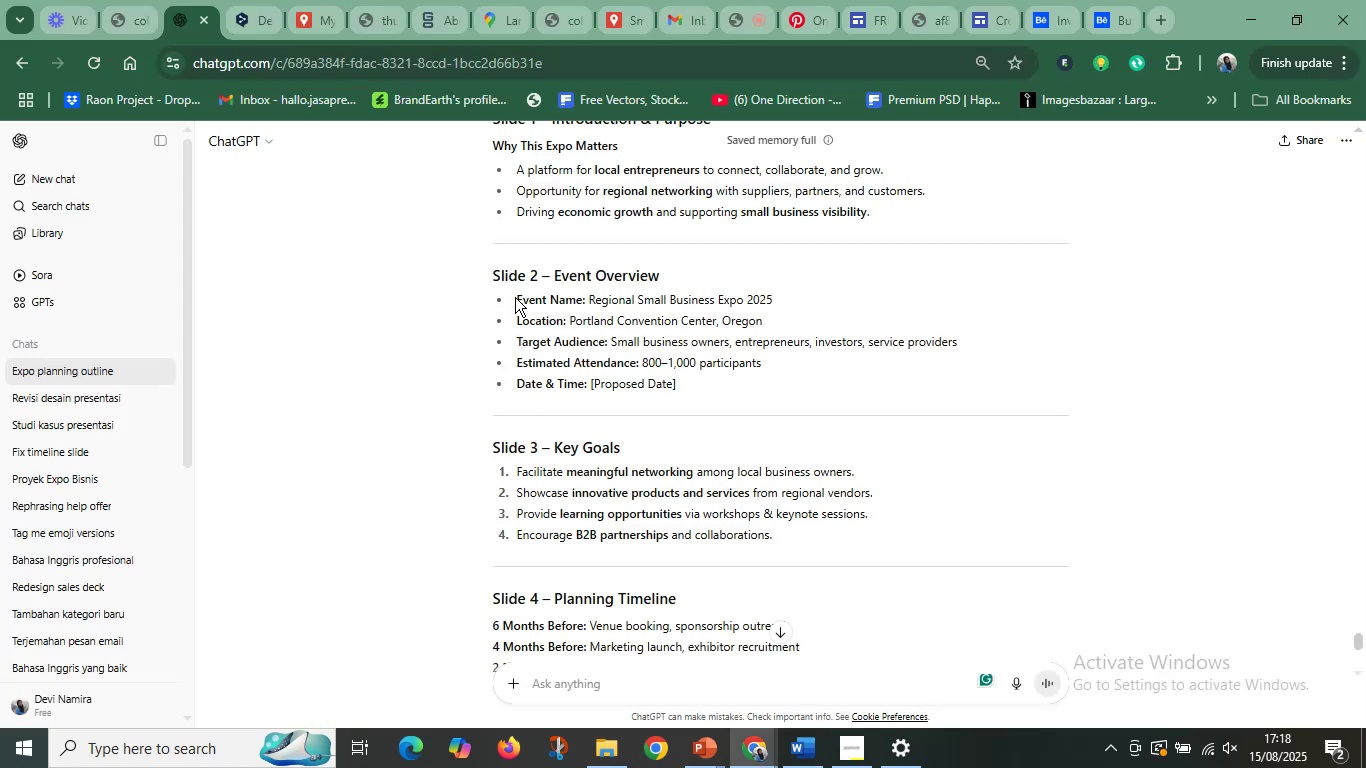 
left_click_drag(start_coordinate=[516, 296], to_coordinate=[707, 390])
 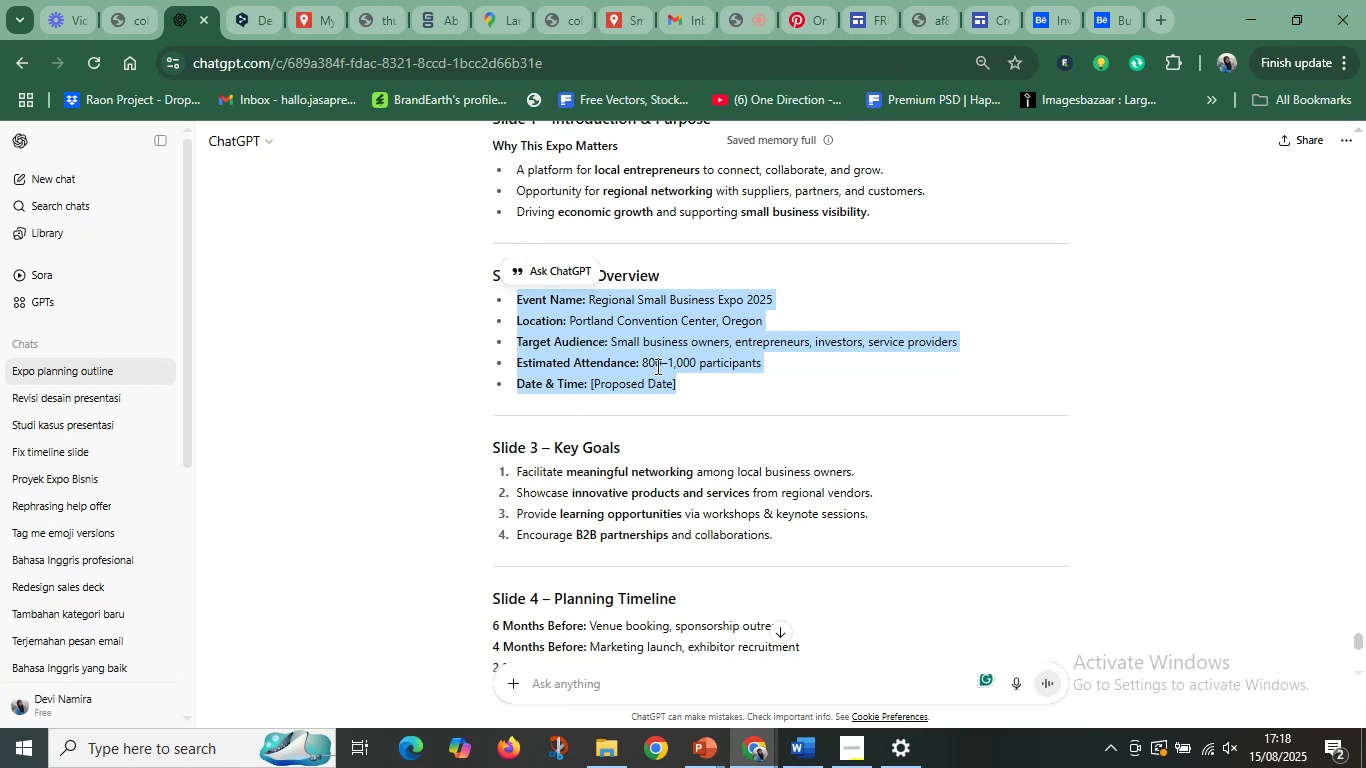 
wait(7.35)
 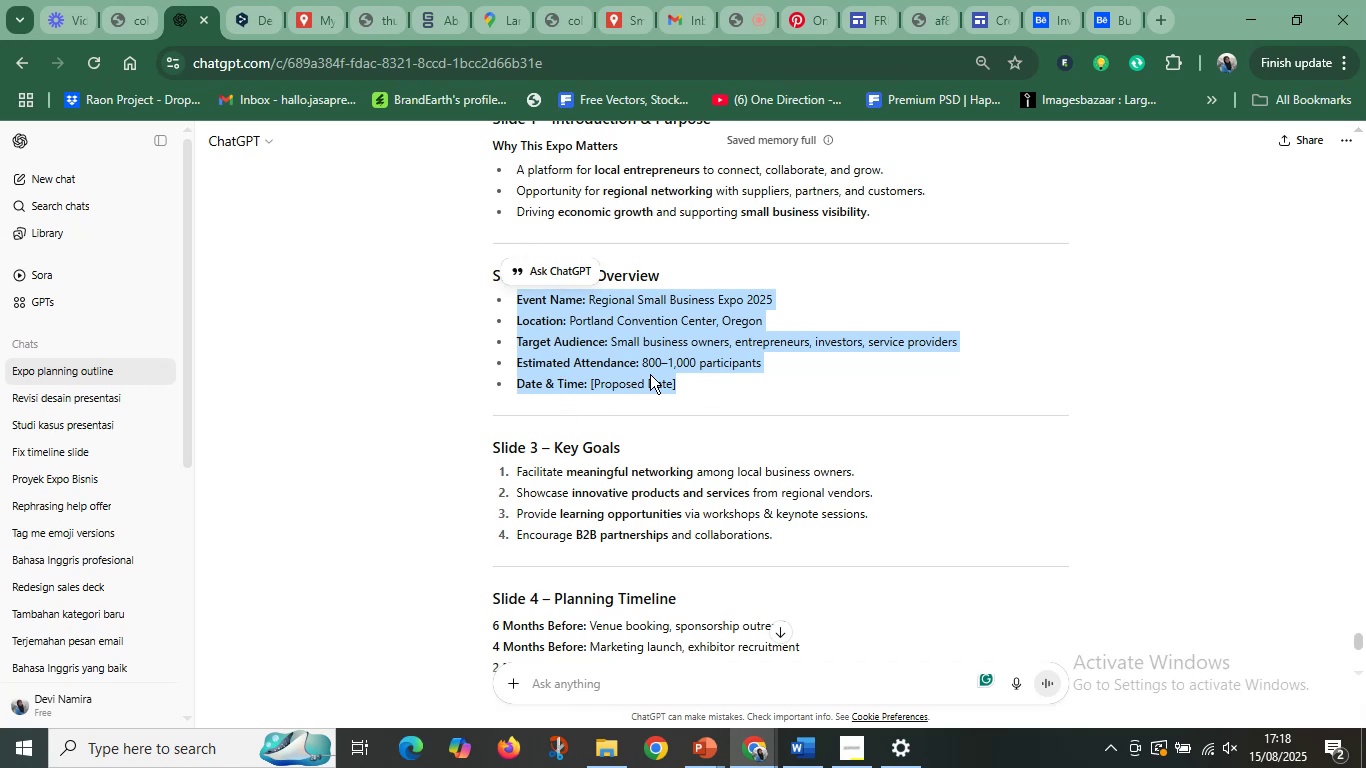 
left_click([608, 376])
 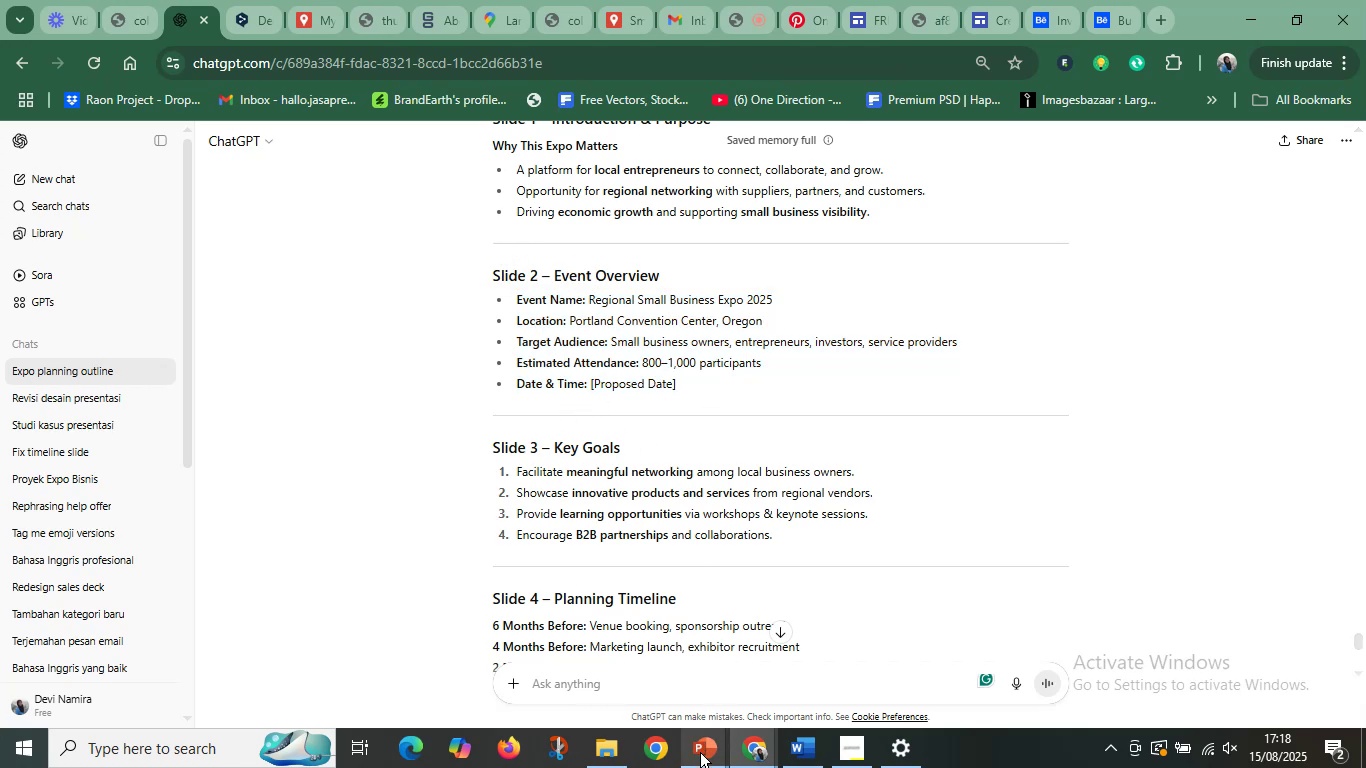 
left_click([701, 753])
 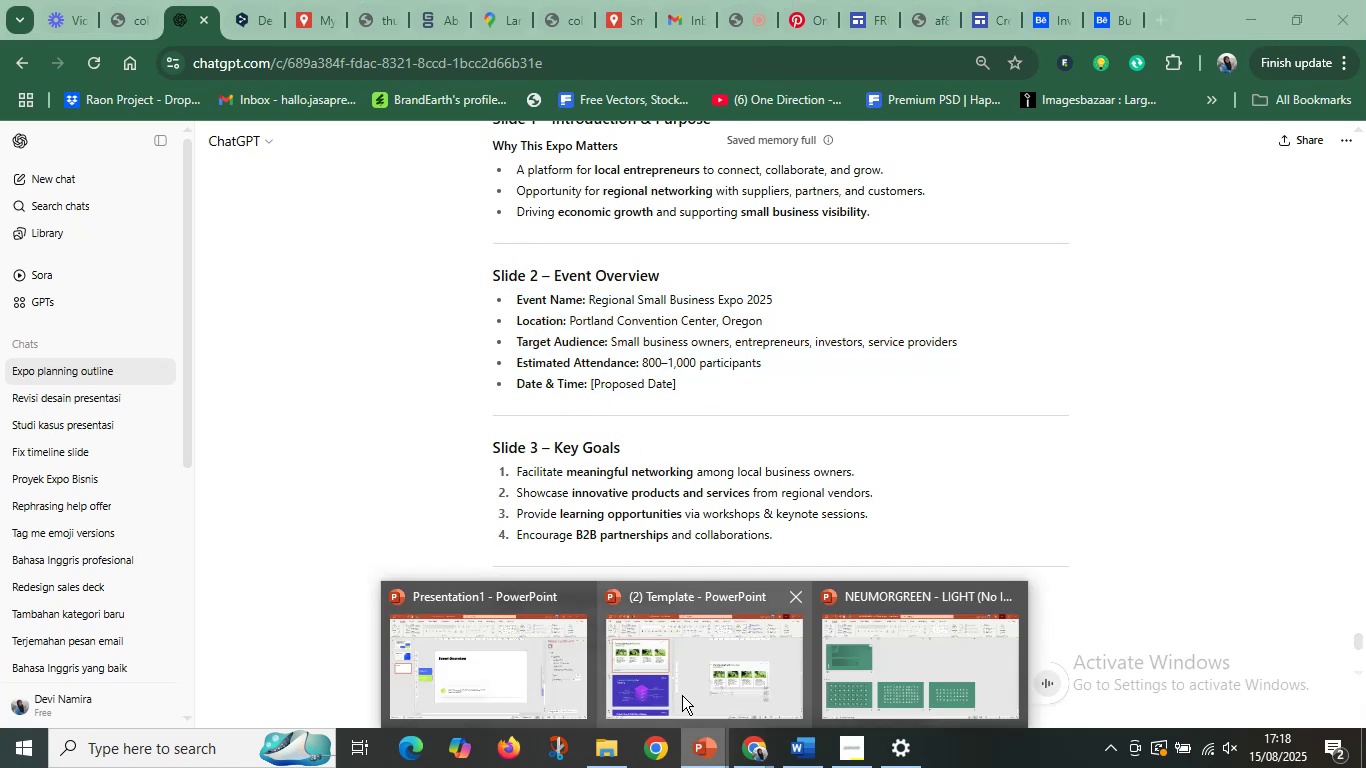 
left_click([682, 695])
 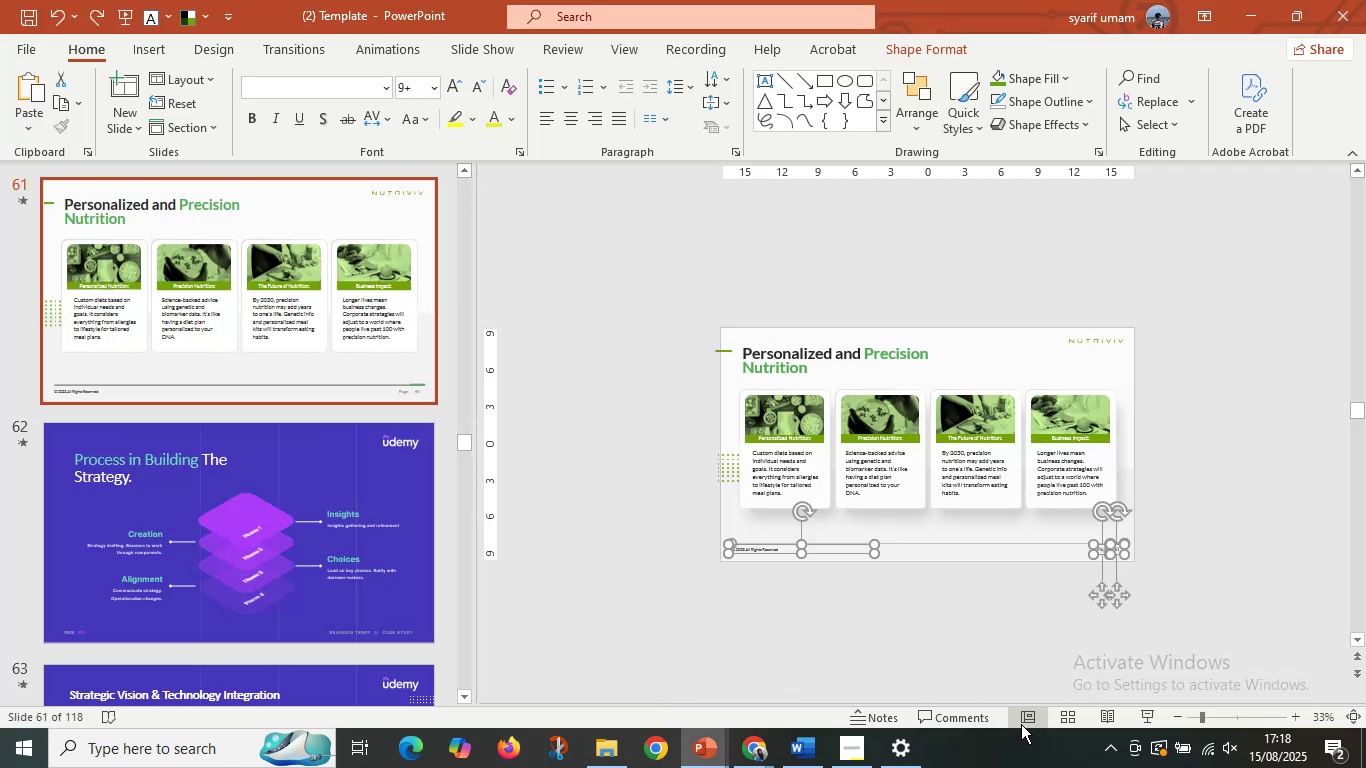 
left_click([1070, 718])
 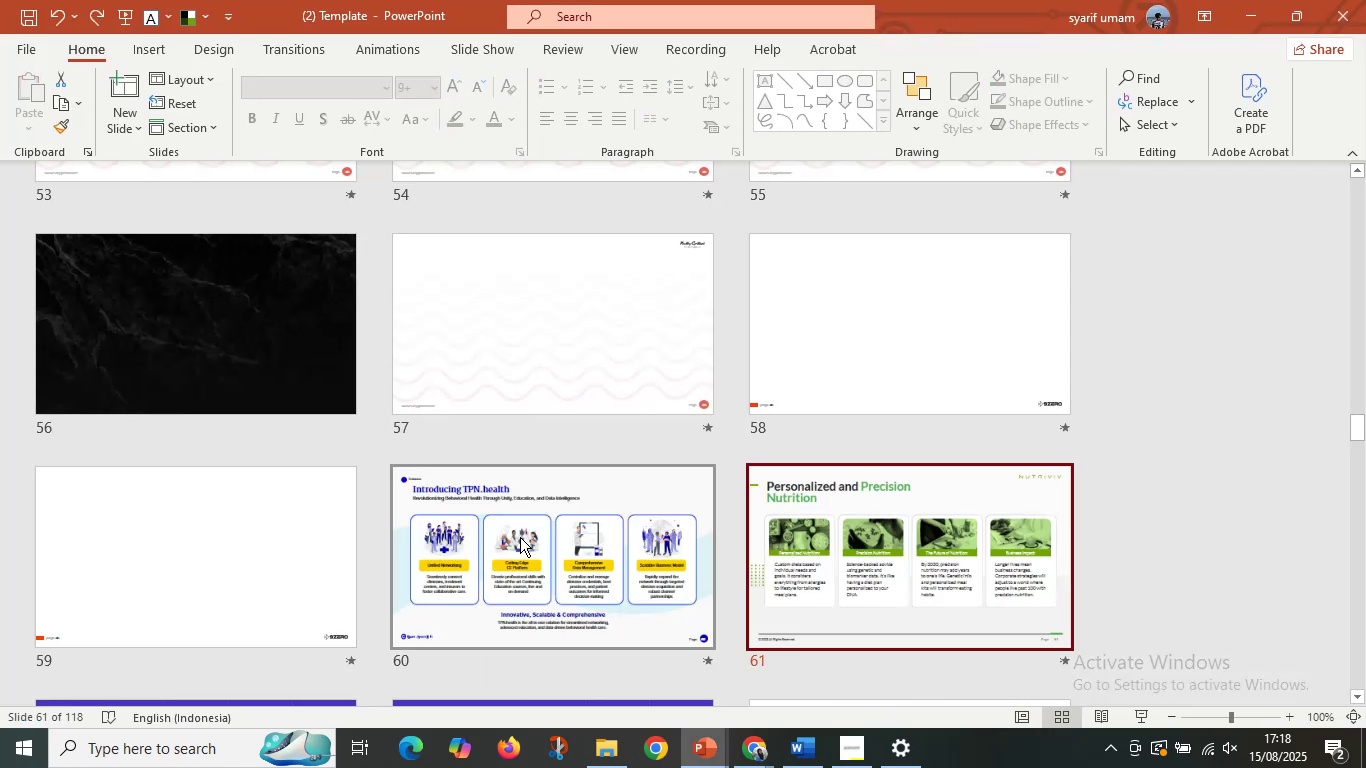 
scroll: coordinate [541, 531], scroll_direction: up, amount: 5.0
 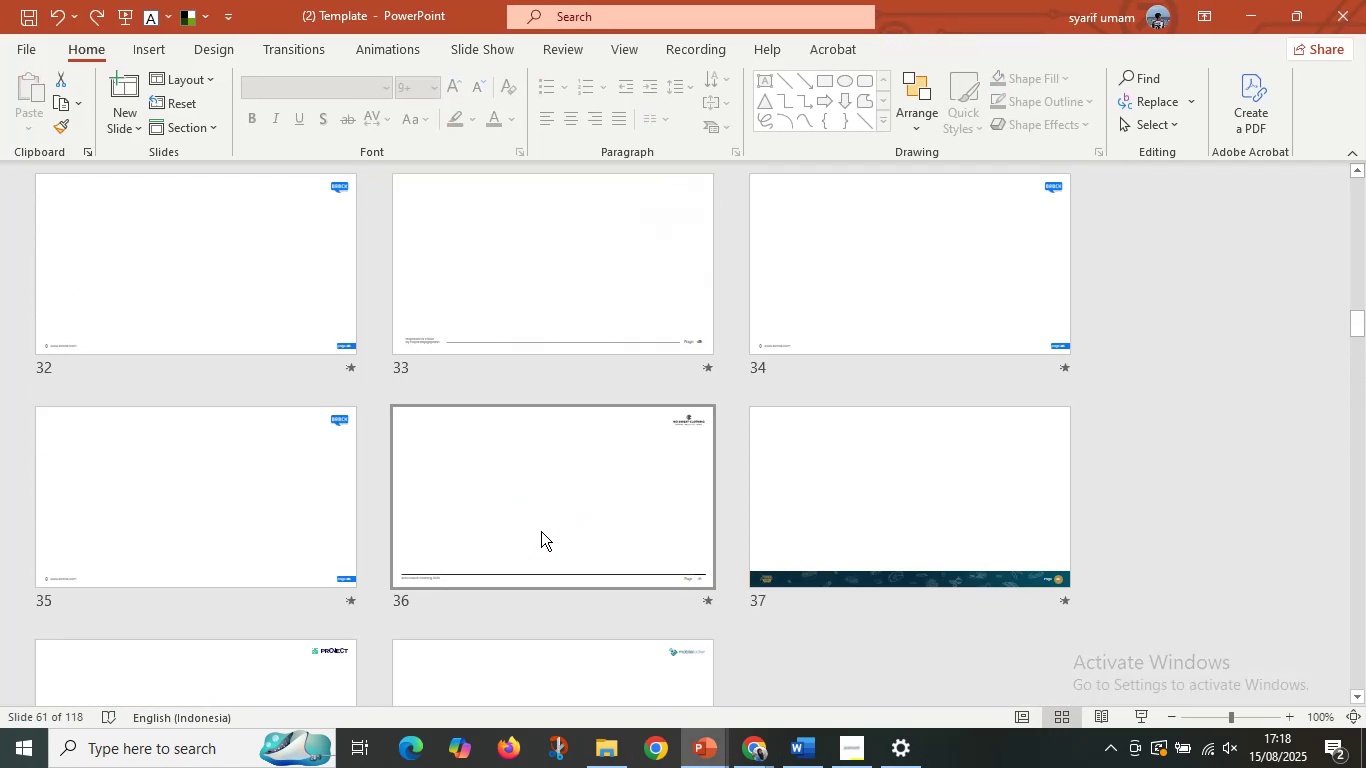 
scroll: coordinate [541, 516], scroll_direction: down, amount: 14.0
 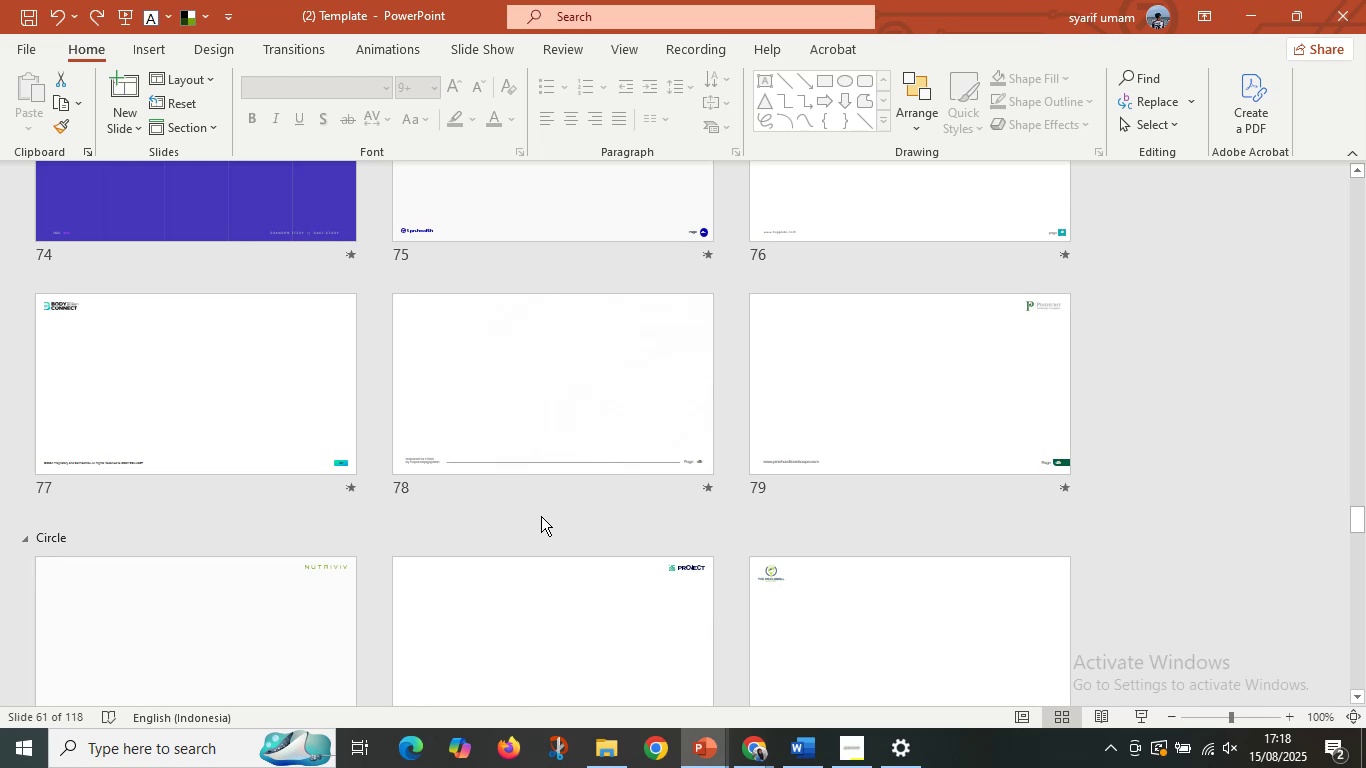 
left_click([564, 404])
 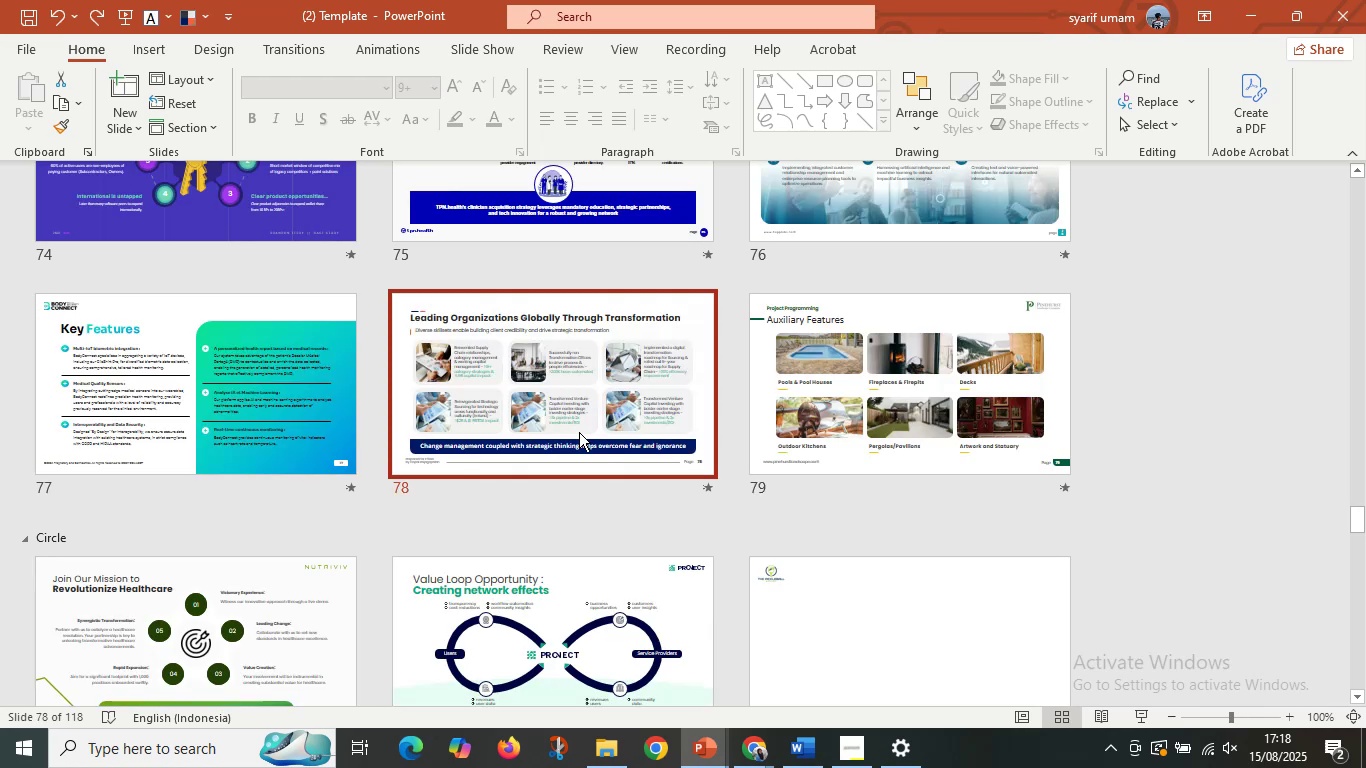 
scroll: coordinate [544, 457], scroll_direction: down, amount: 1.0
 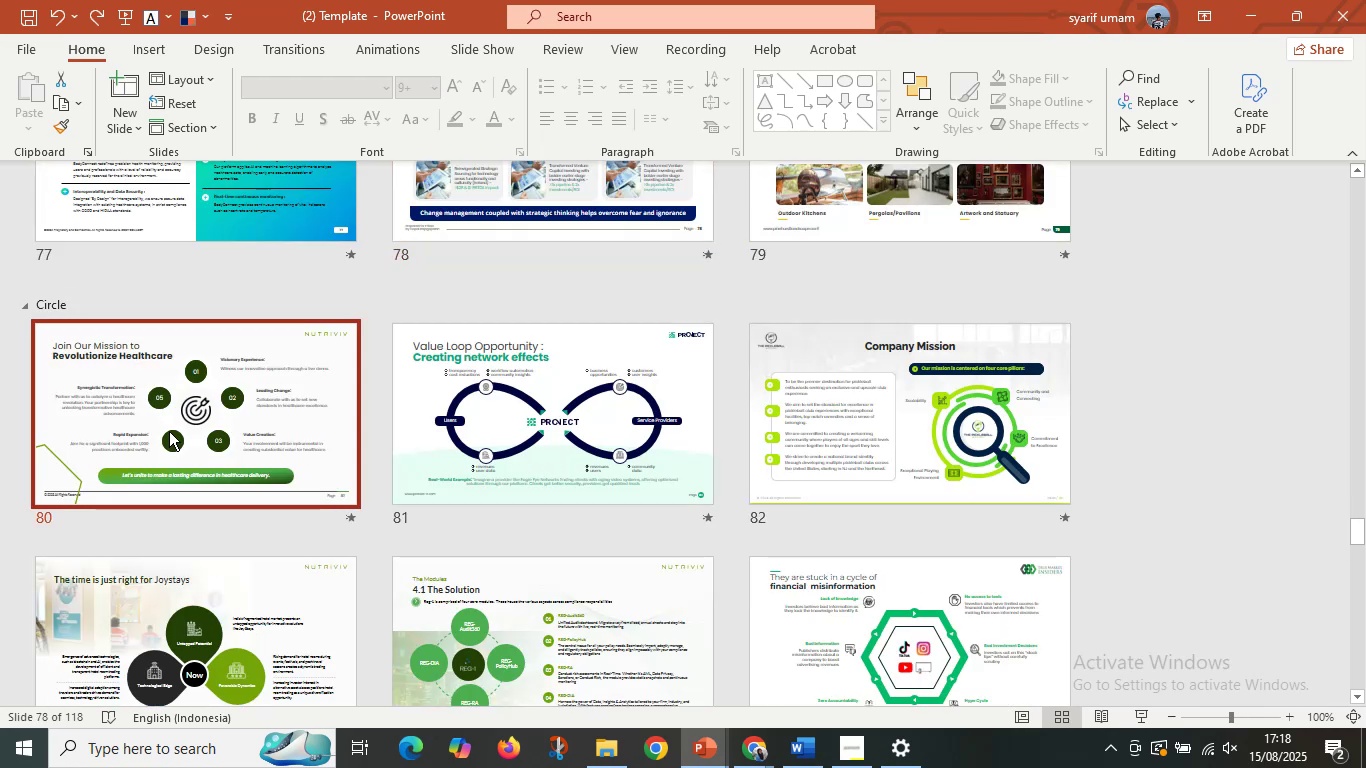 
double_click([169, 431])
 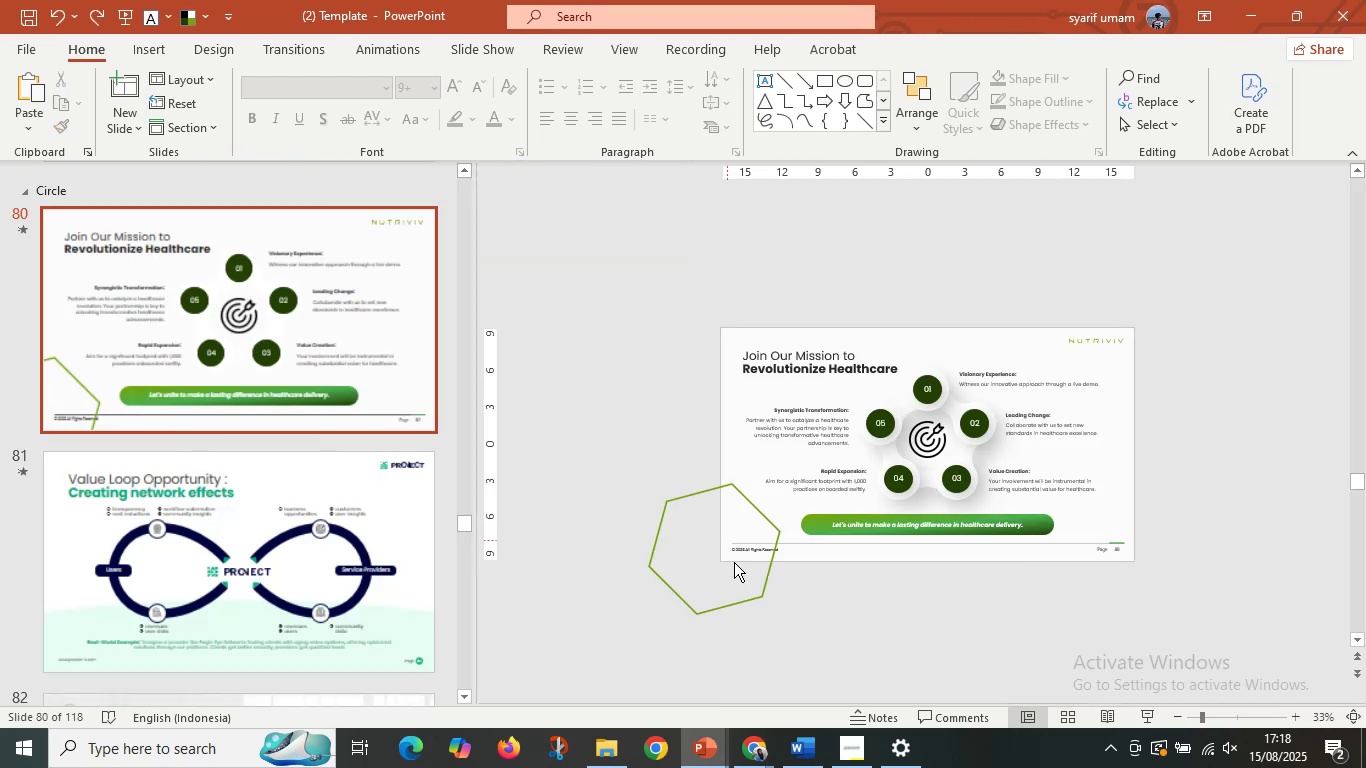 
left_click_drag(start_coordinate=[1064, 605], to_coordinate=[1084, 604])
 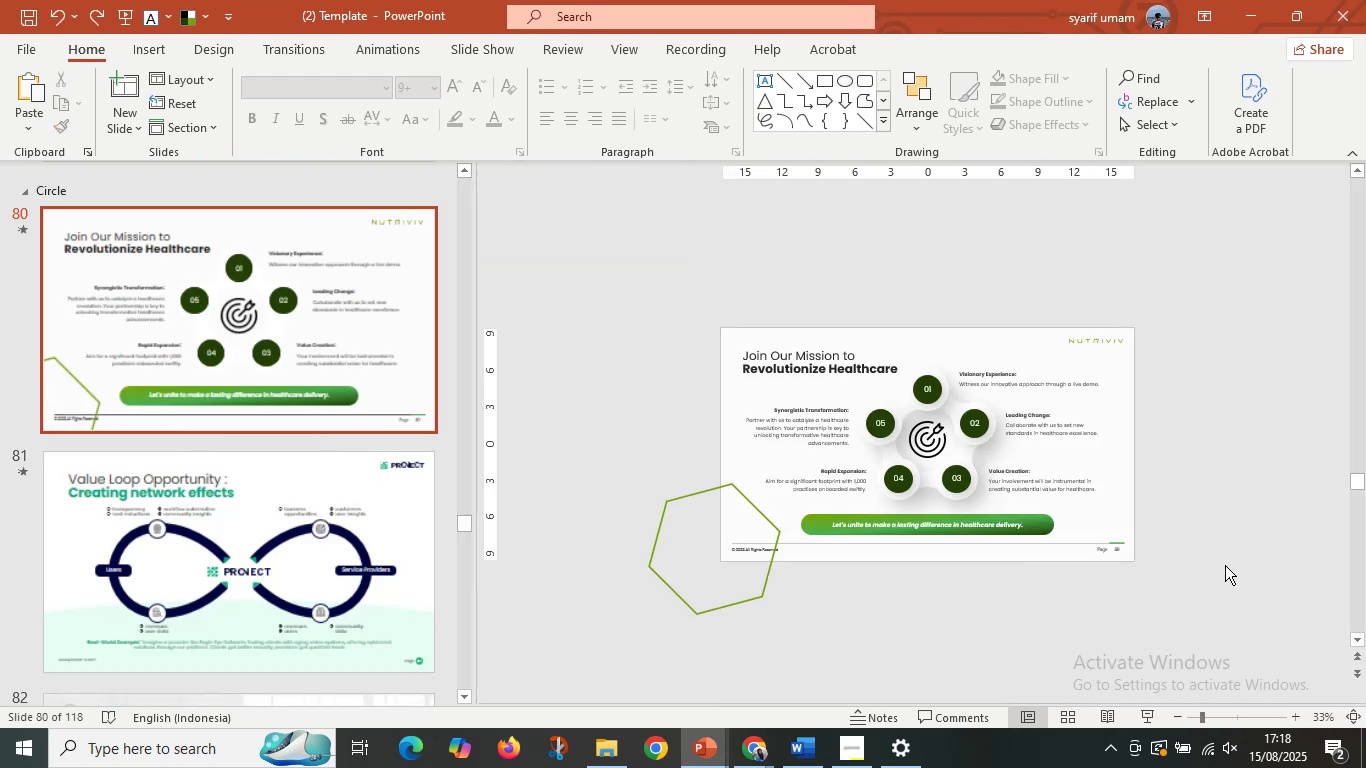 
left_click_drag(start_coordinate=[1225, 565], to_coordinate=[713, 348])
 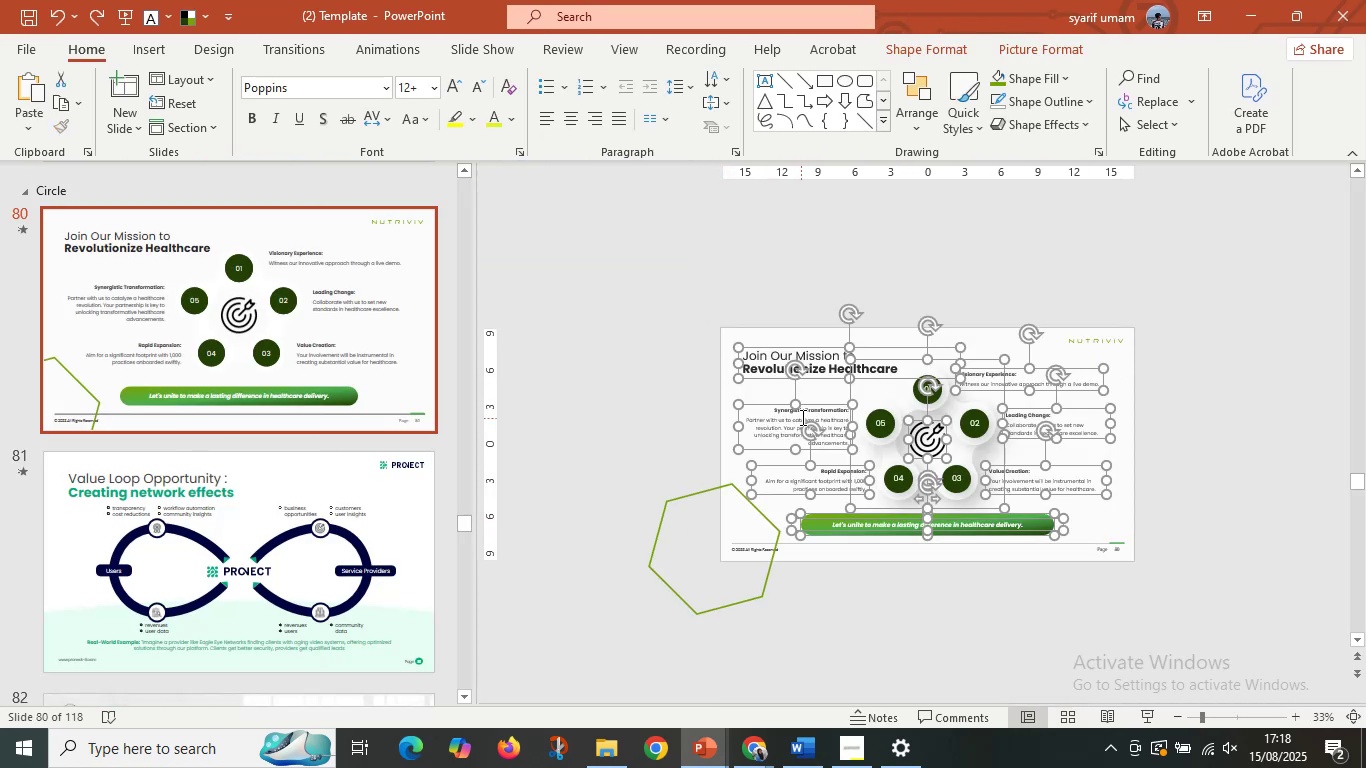 
hold_key(key=ShiftLeft, duration=0.47)
left_click([754, 376])
 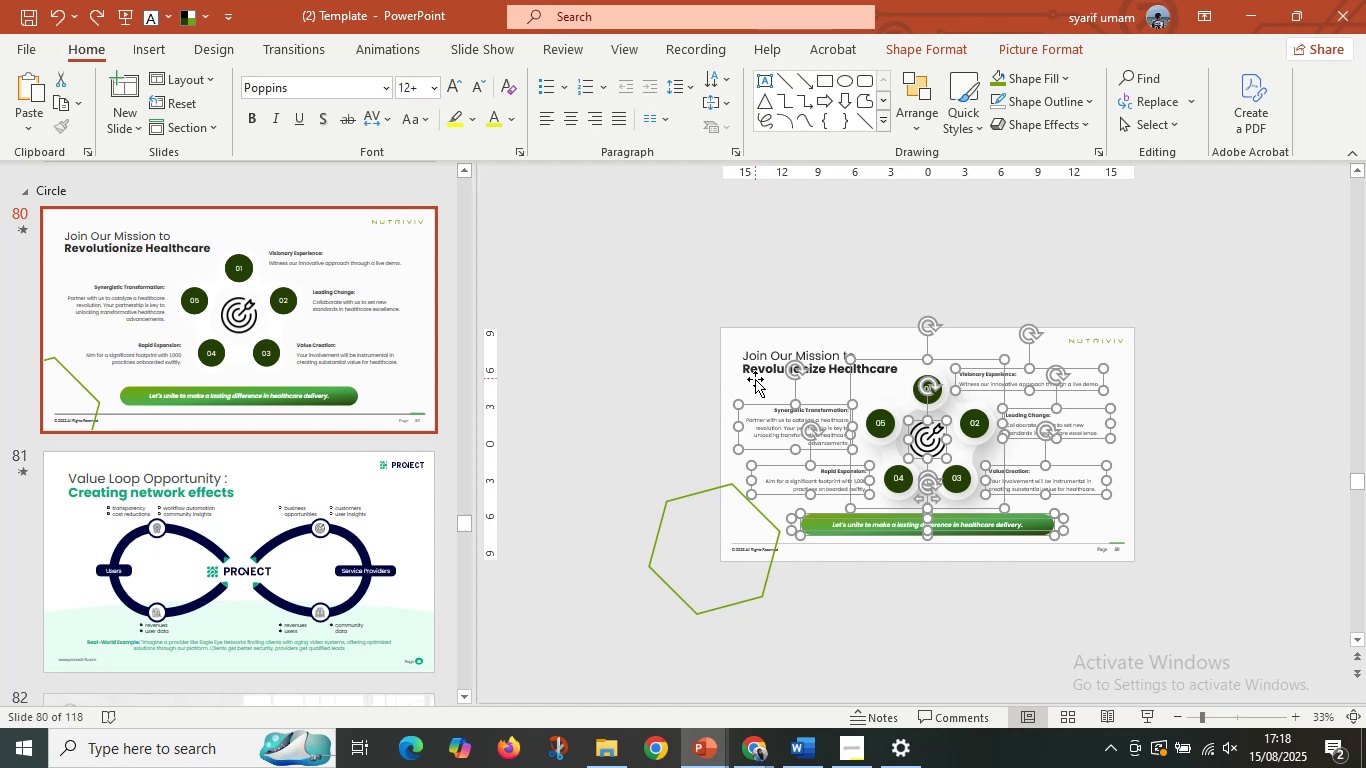 
key(Control+C)
 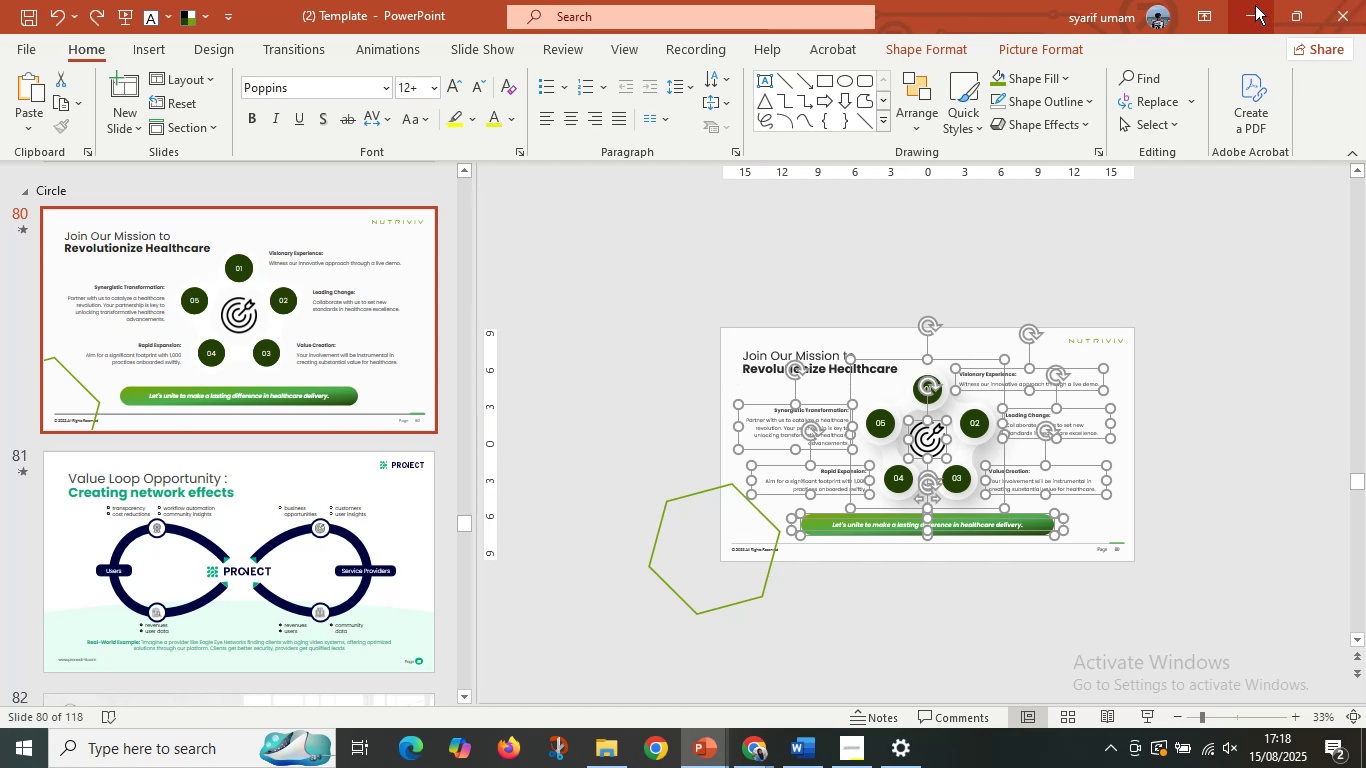 
left_click([1249, 7])
 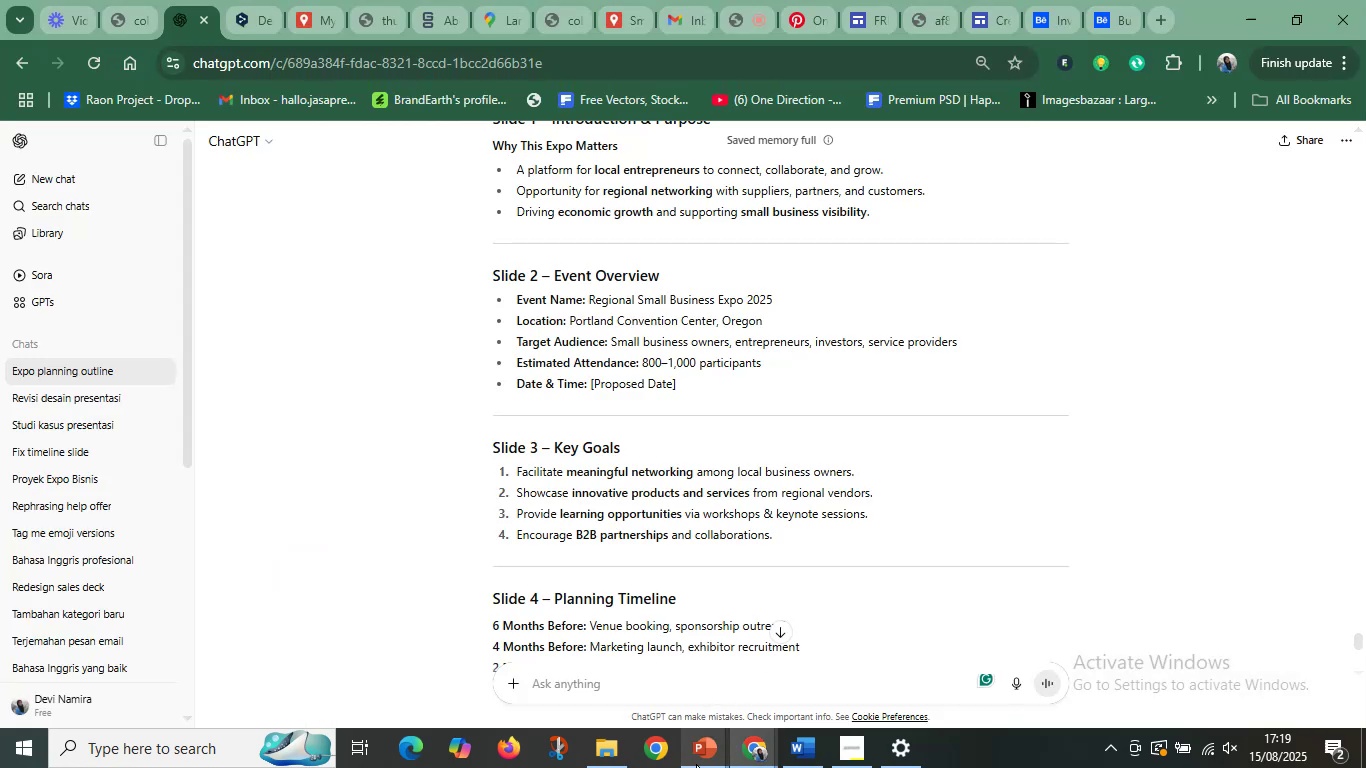 
left_click([696, 764])
 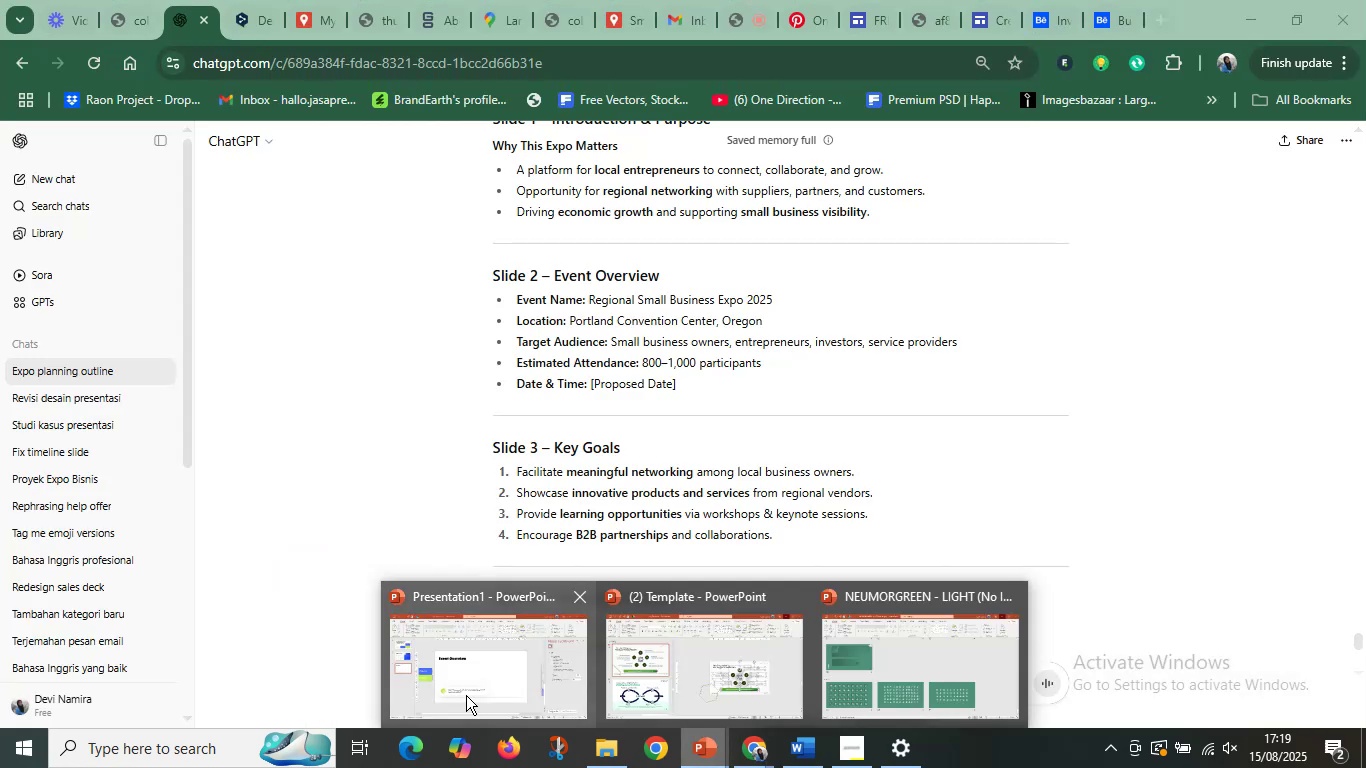 
left_click([466, 695])
 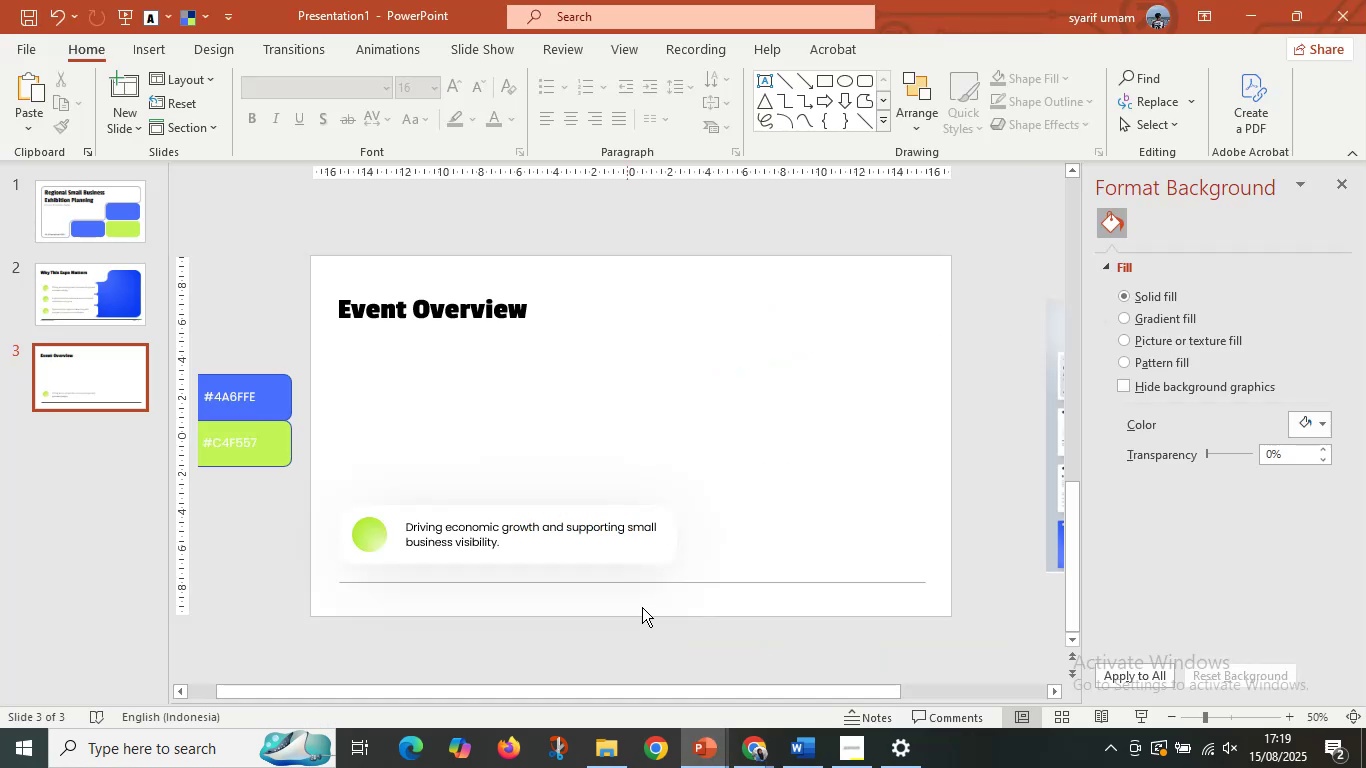 
key(Control+V)
 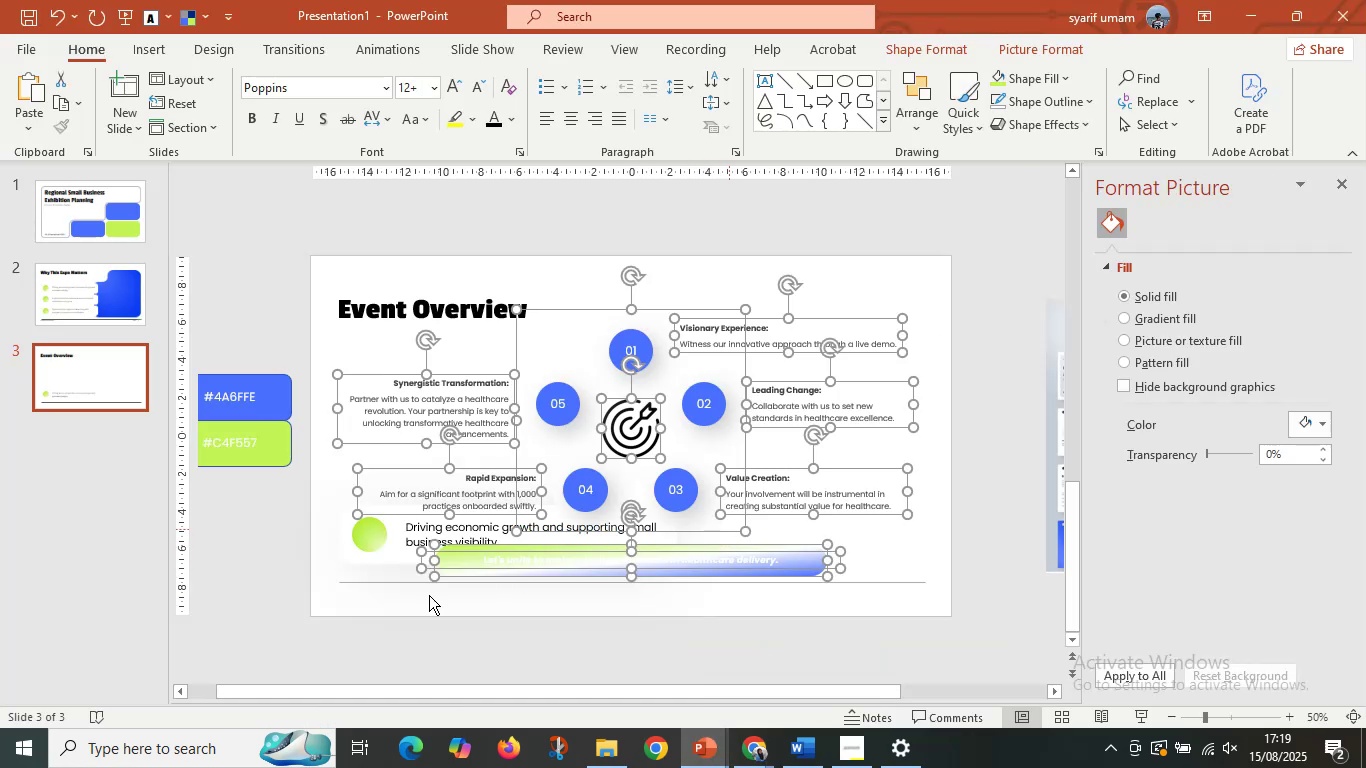 
hold_key(key=ShiftLeft, duration=1.53)
left_click_drag(start_coordinate=[310, 615], to_coordinate=[670, 449])
 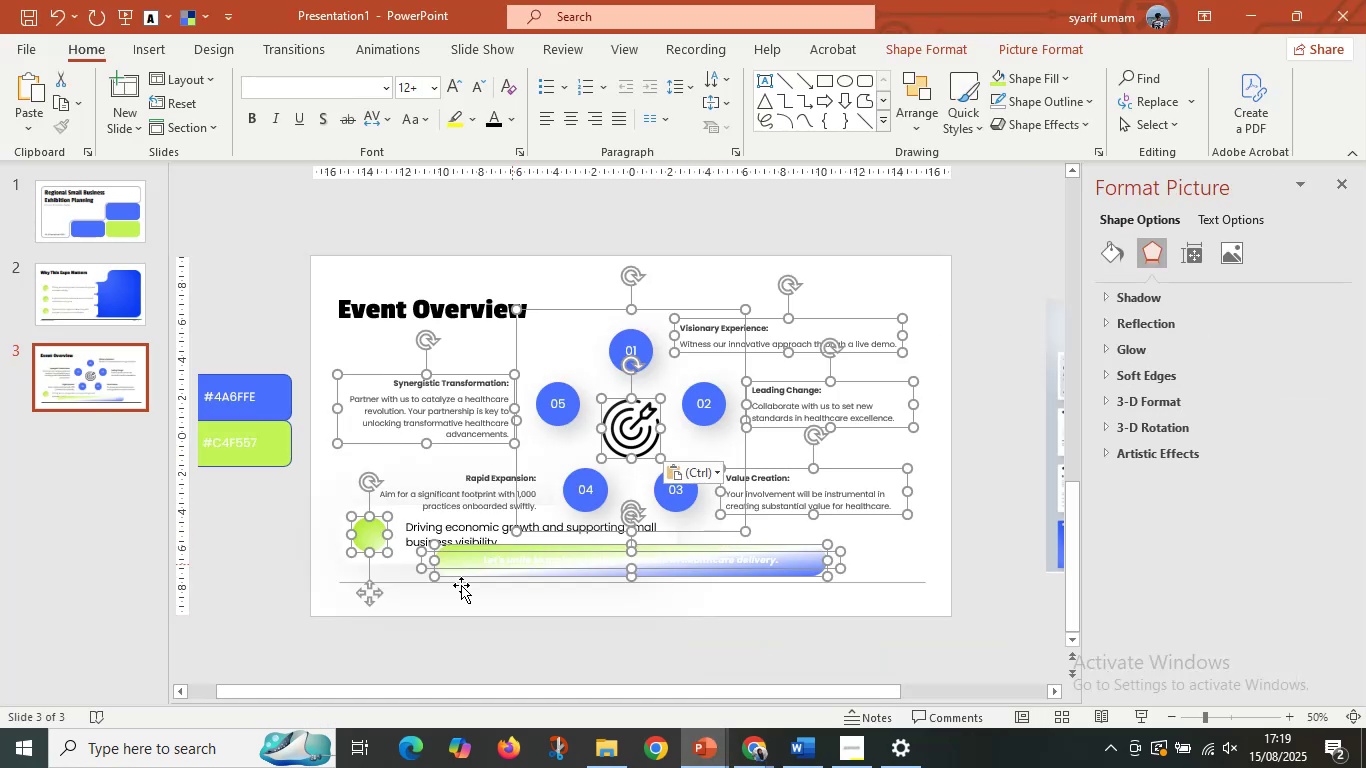 
key(Shift+ShiftLeft)
 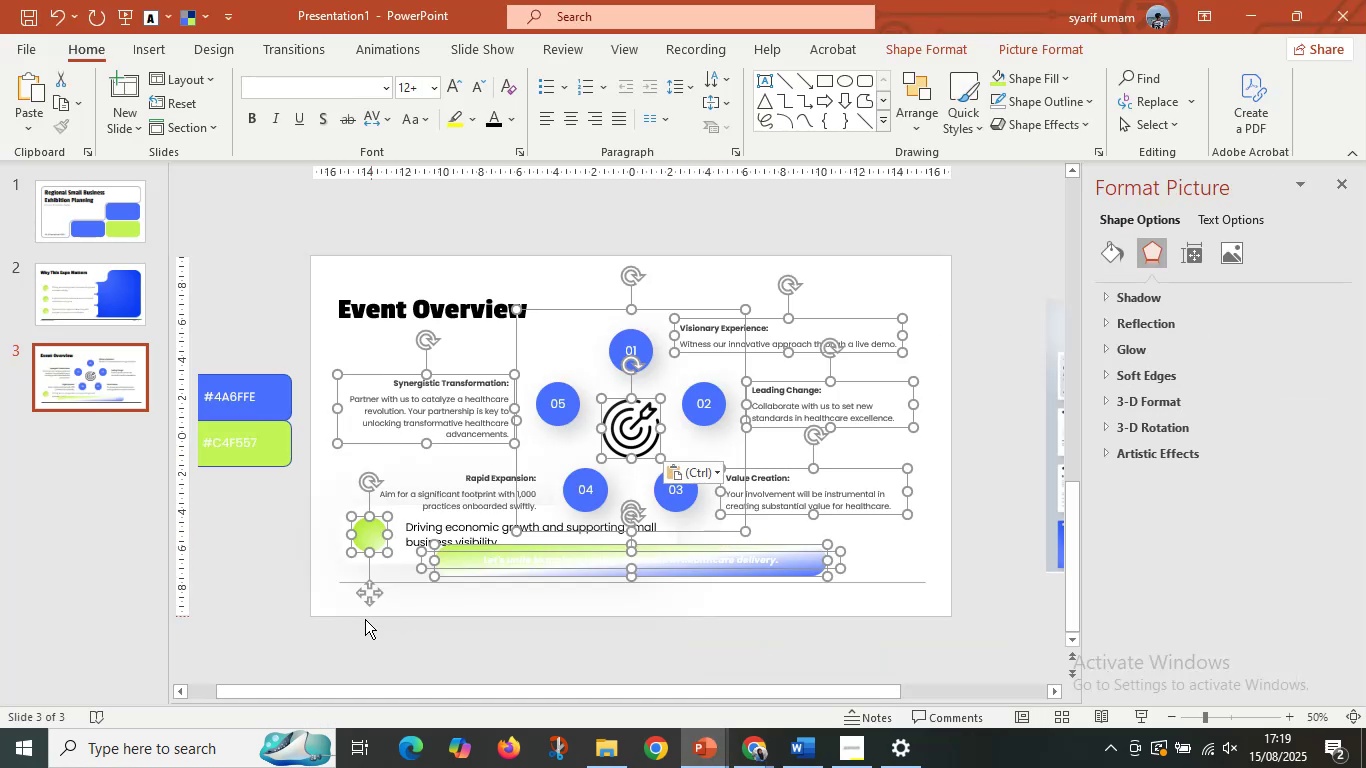 
key(Shift+ShiftLeft)
 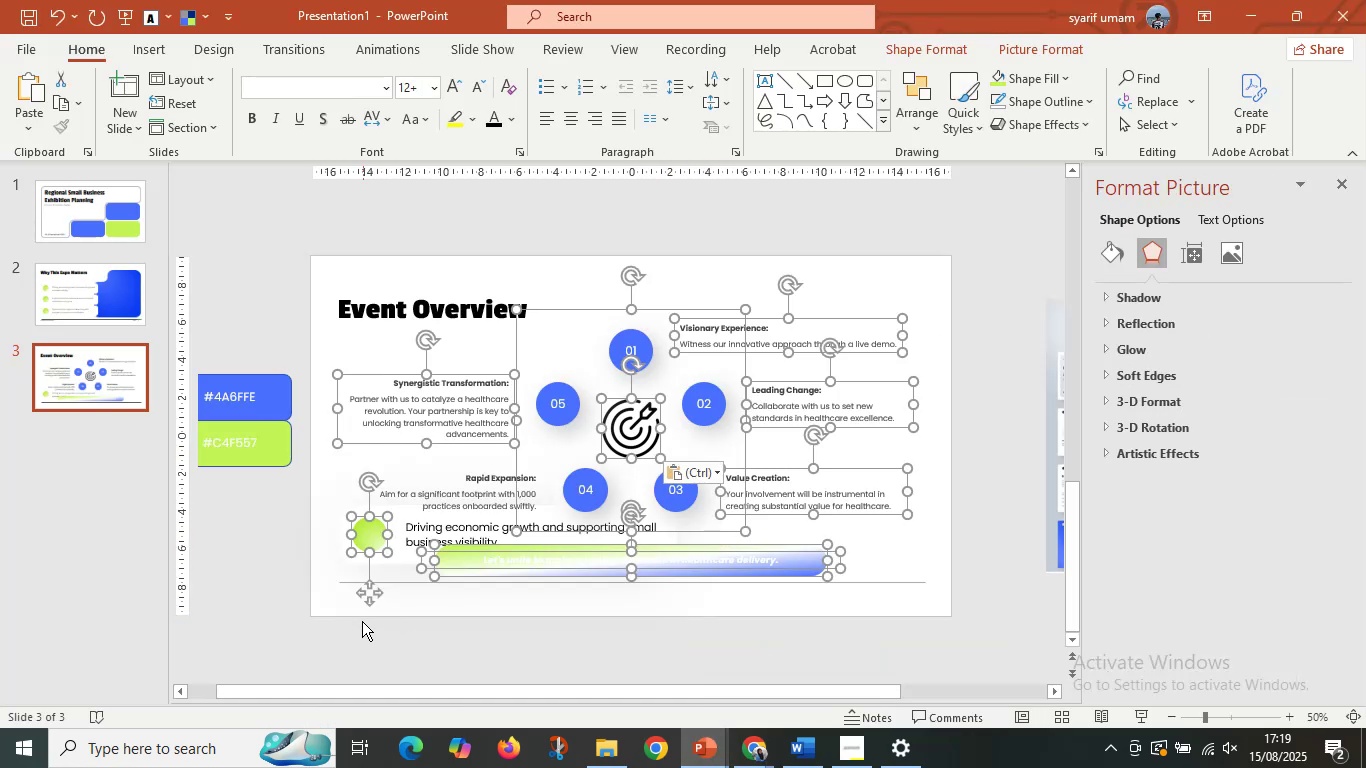 
key(Shift+ShiftLeft)
 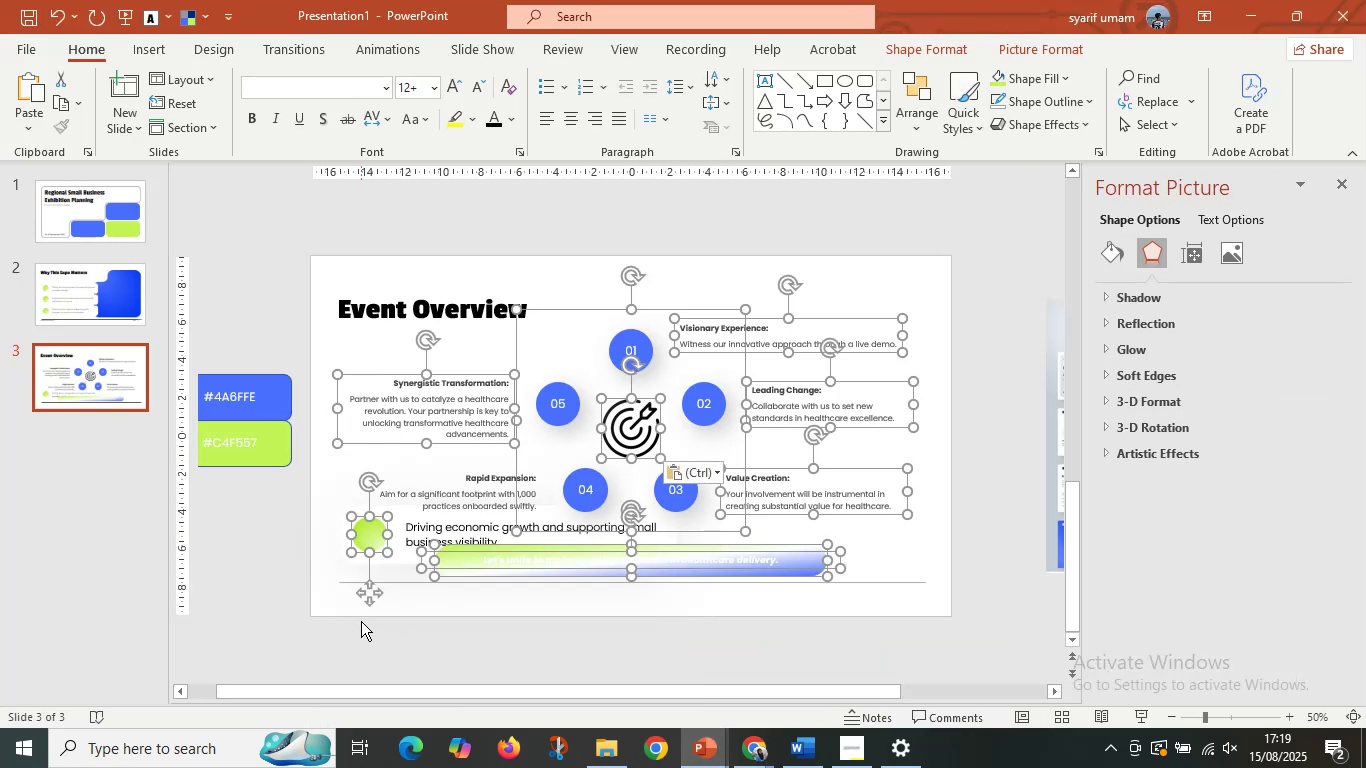 
key(Shift+ShiftLeft)
 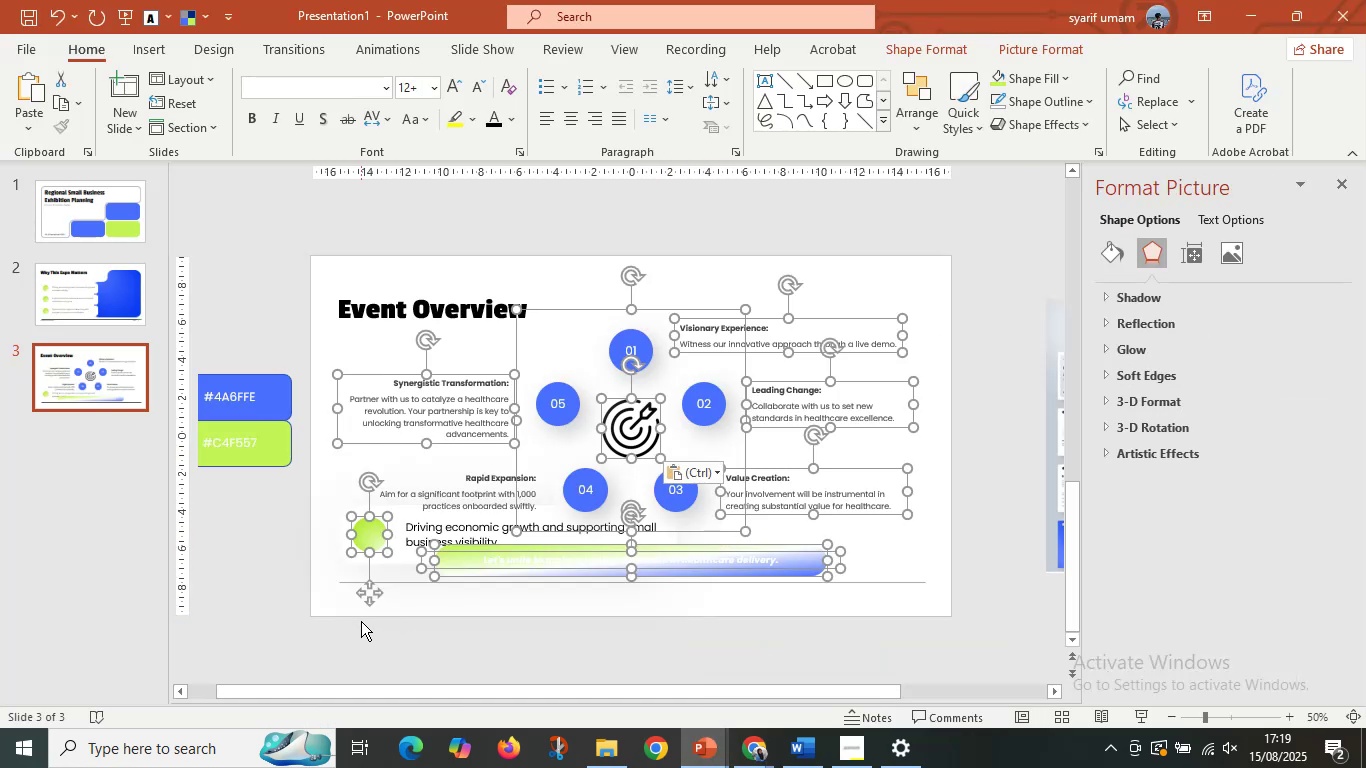 
key(Shift+ShiftLeft)
 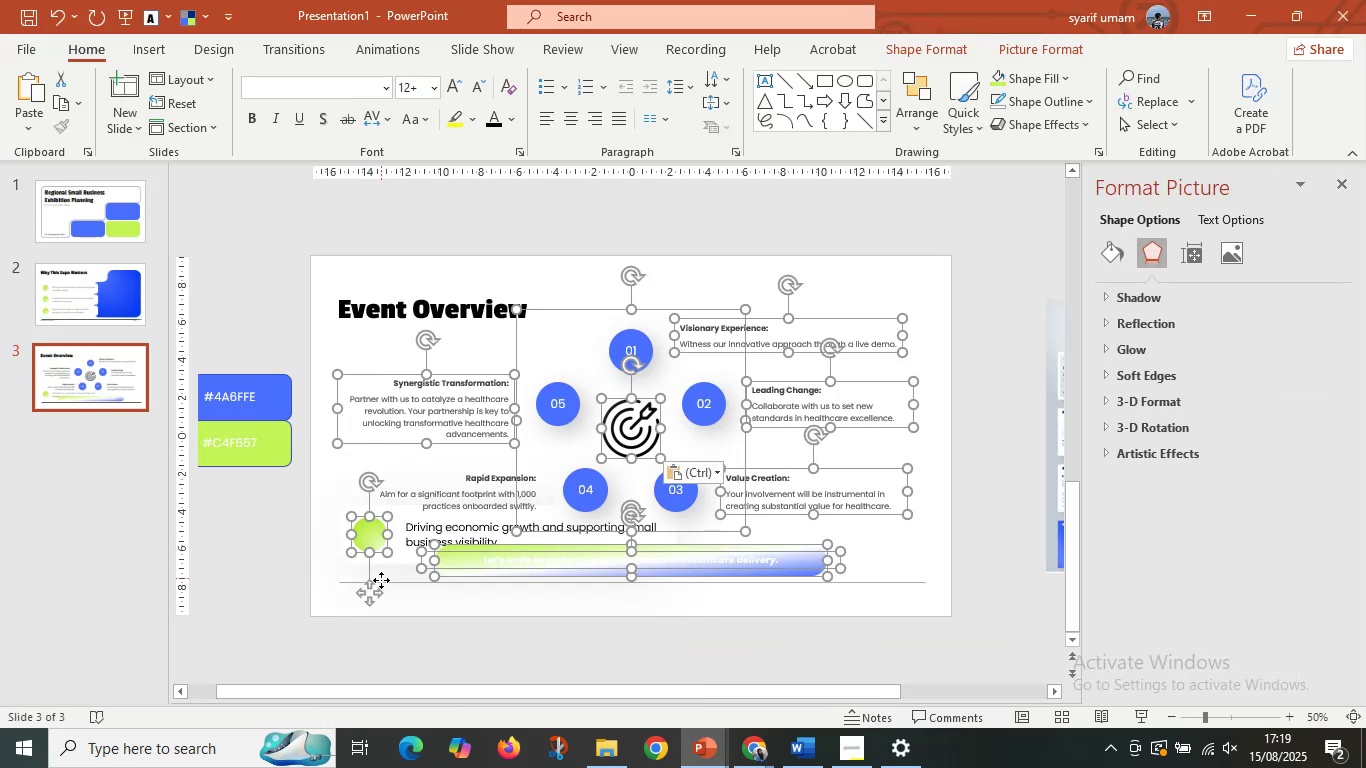 
left_click([381, 584])
 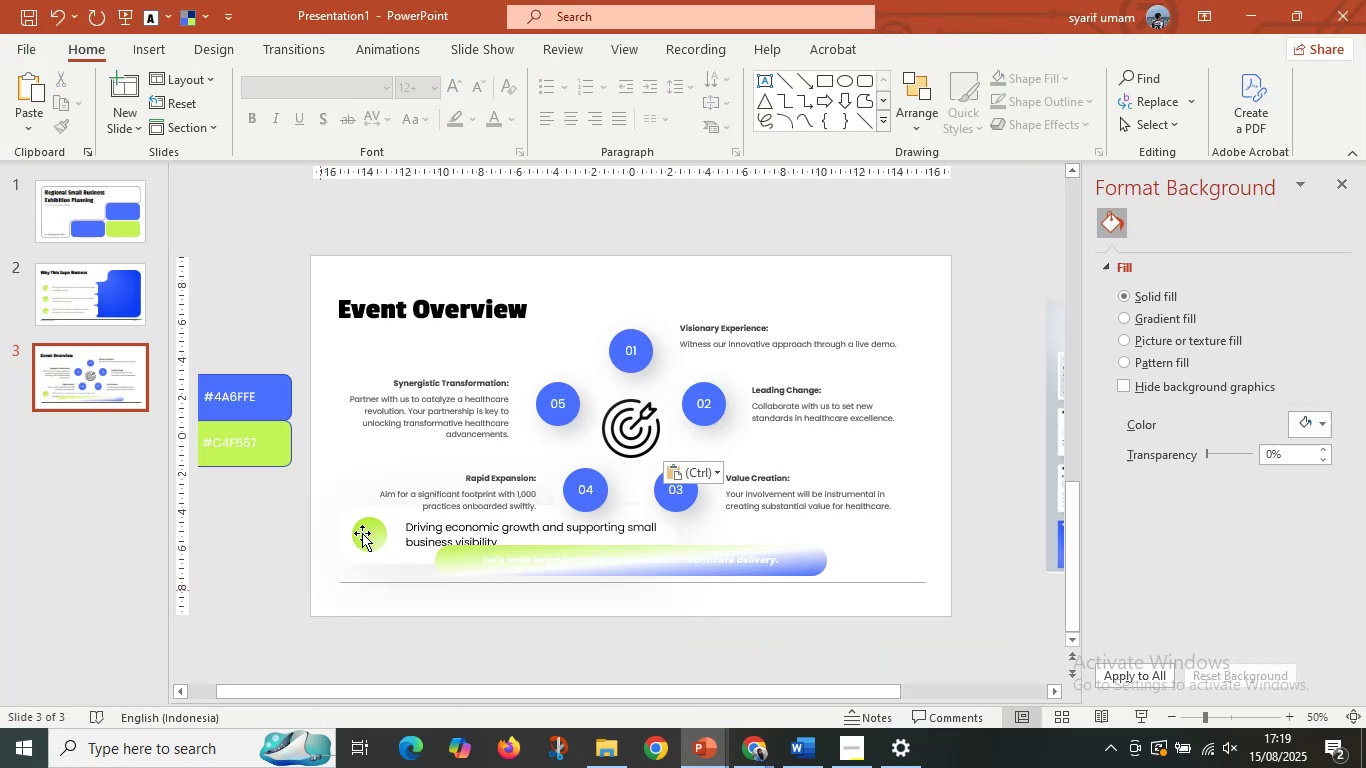 
double_click([363, 533])
 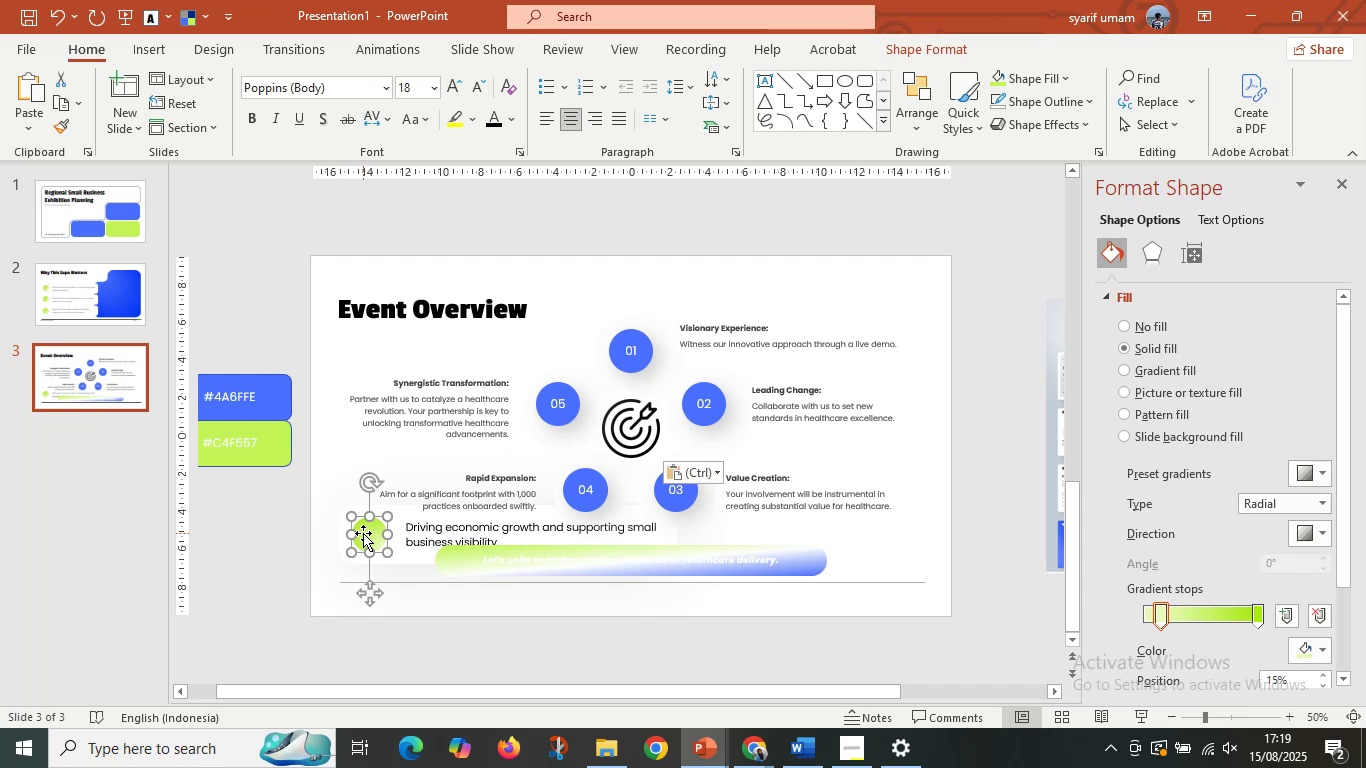 
key(Delete)
 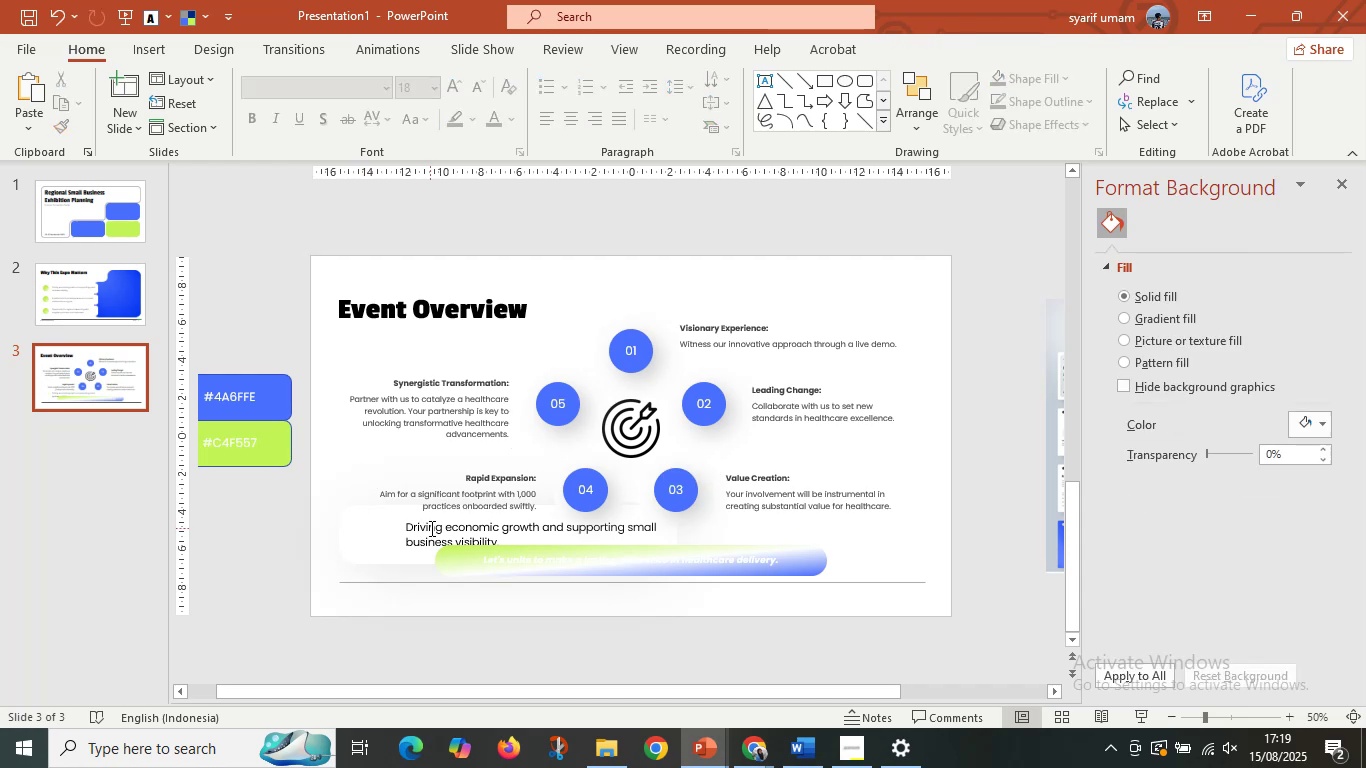 
left_click([430, 528])
 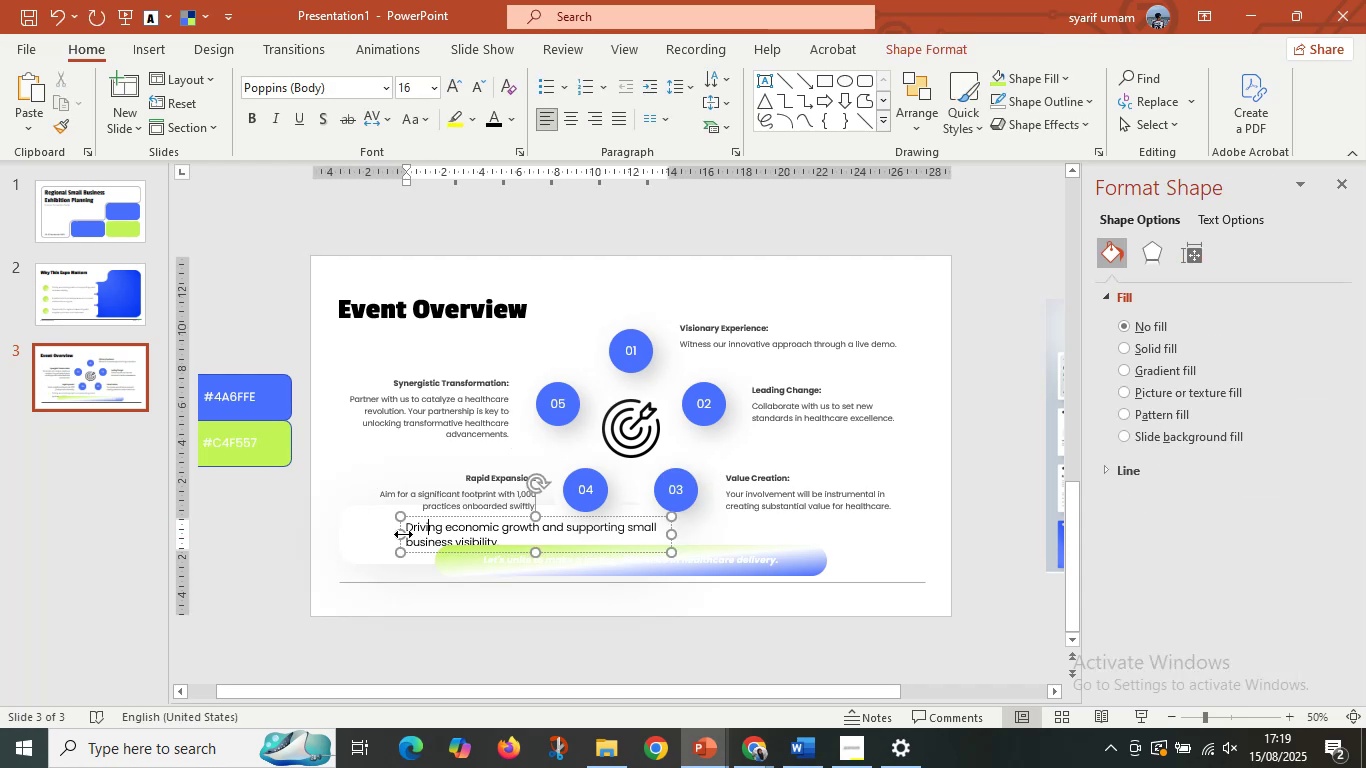 
left_click([403, 534])
 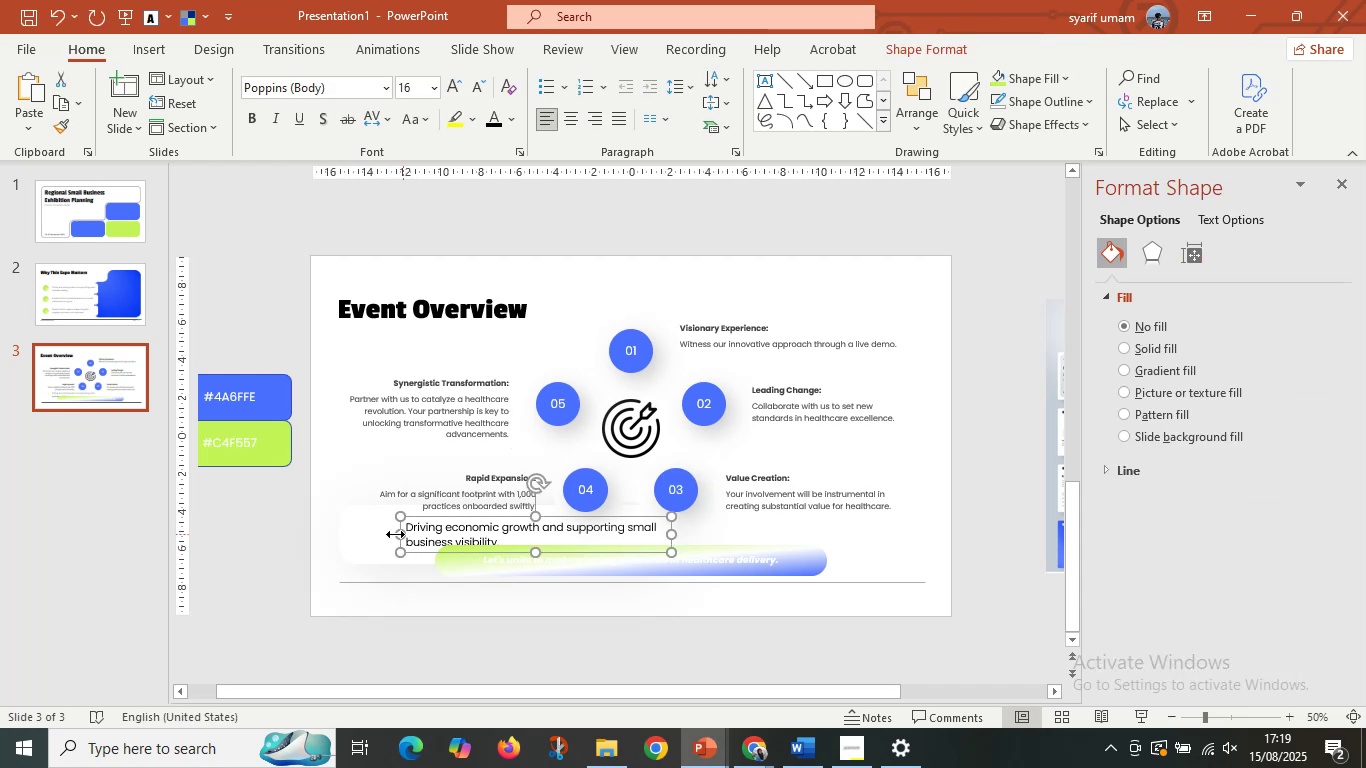 
key(Delete)
 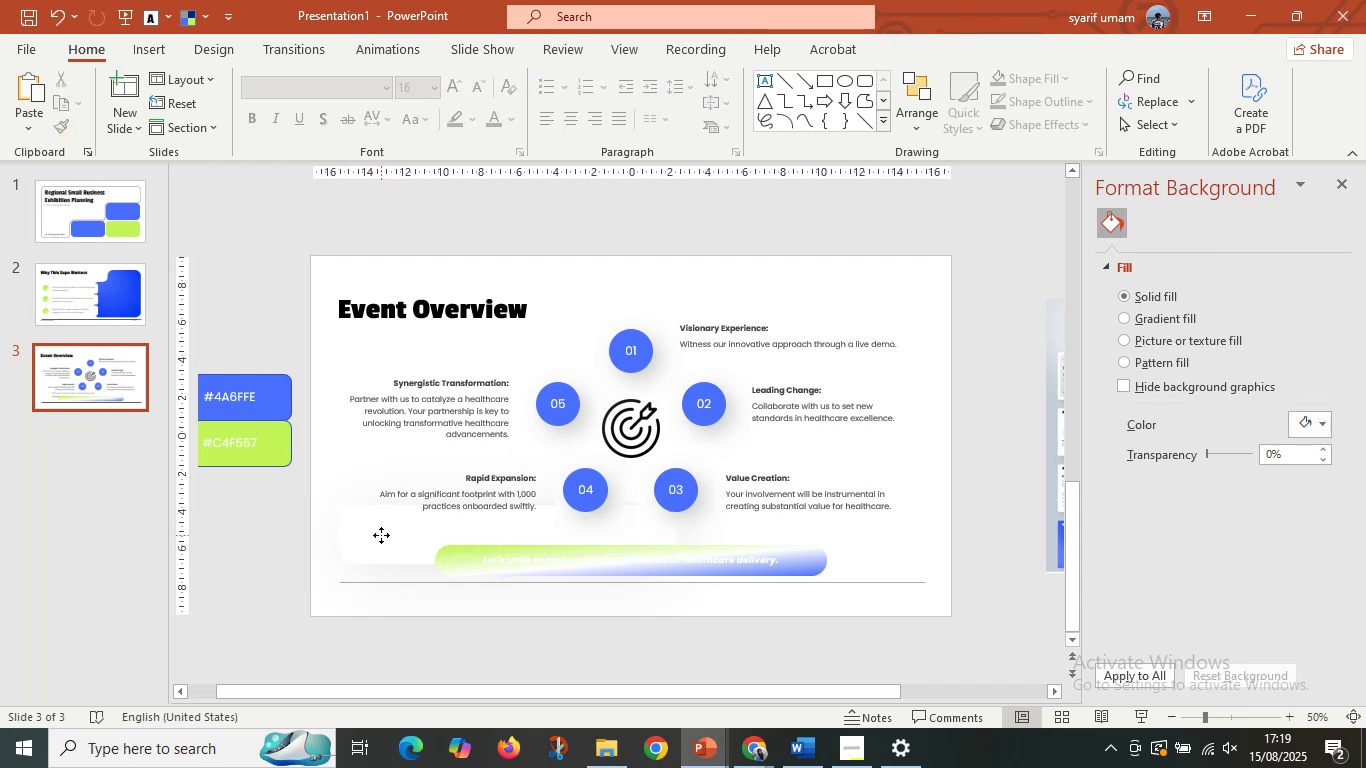 
left_click([381, 535])
 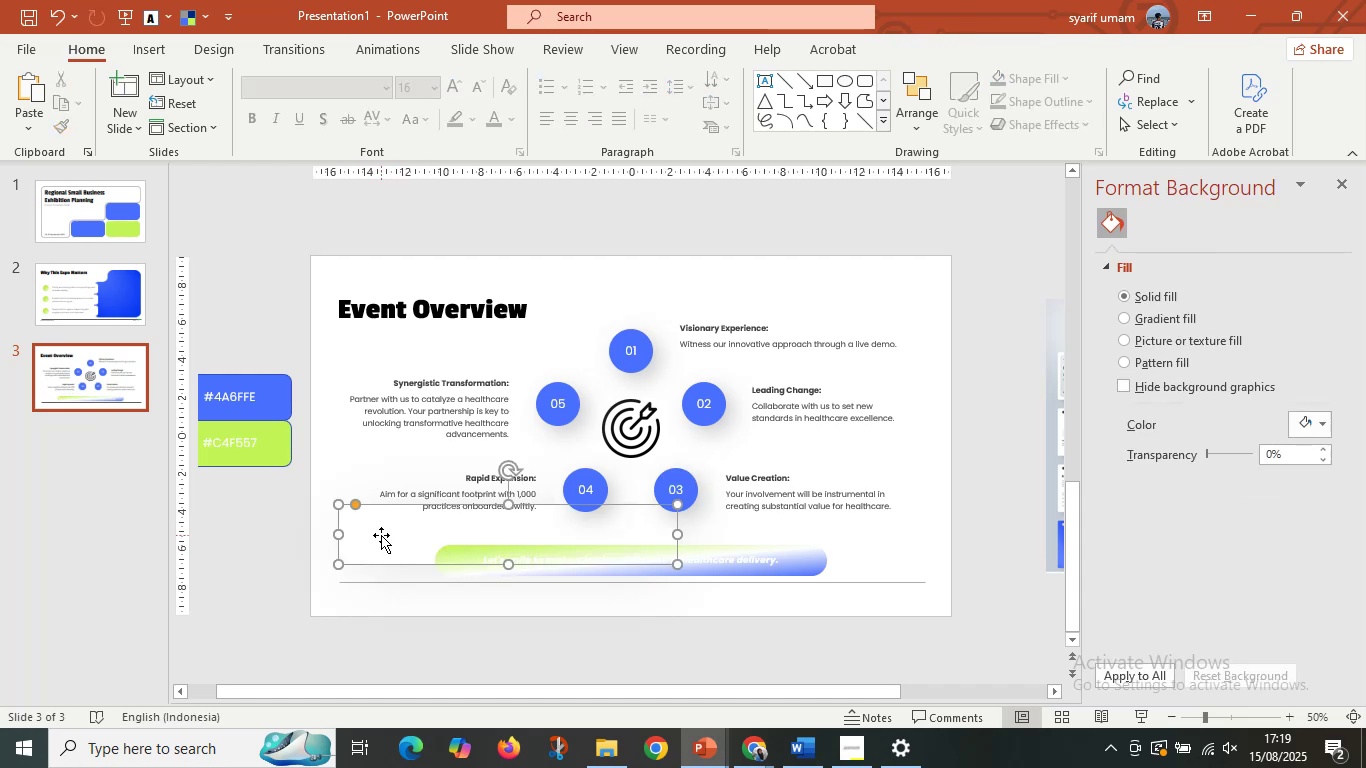 
key(Delete)
 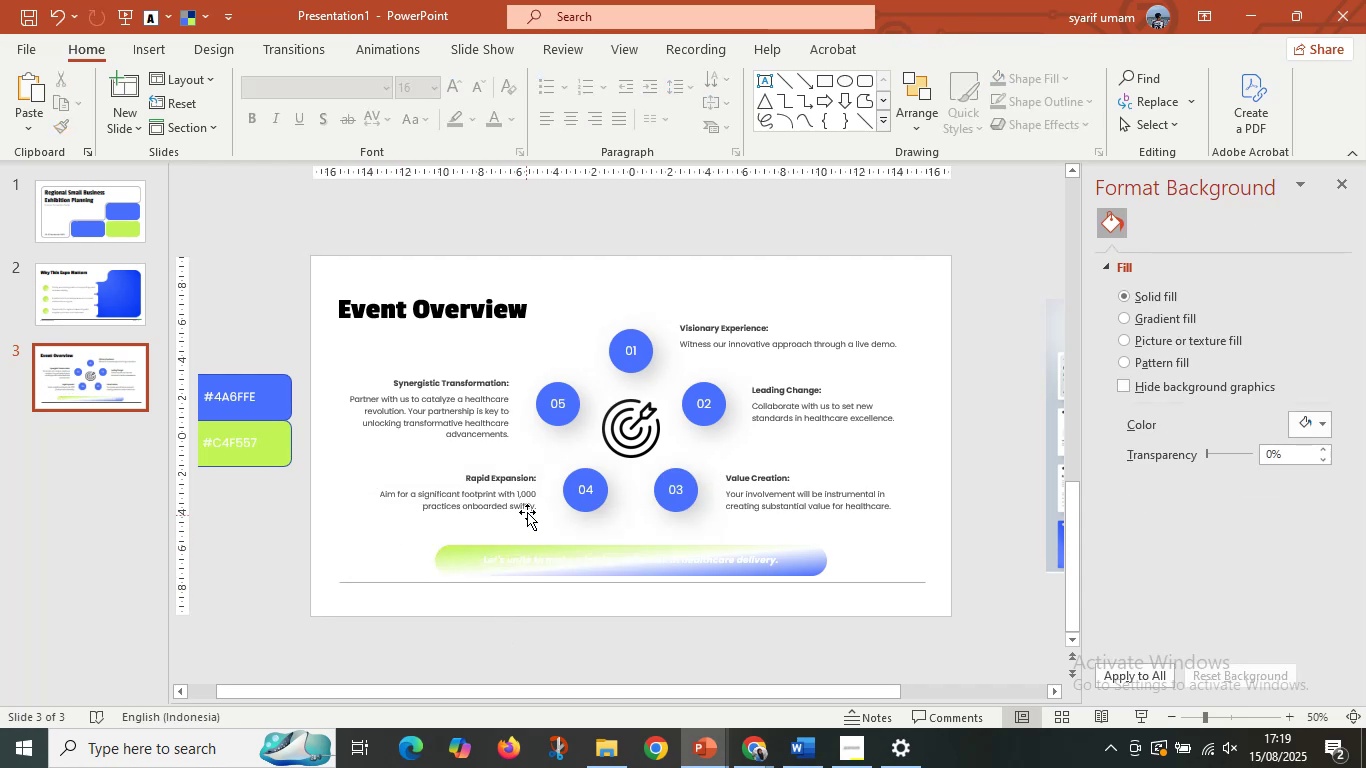 
double_click([530, 506])
 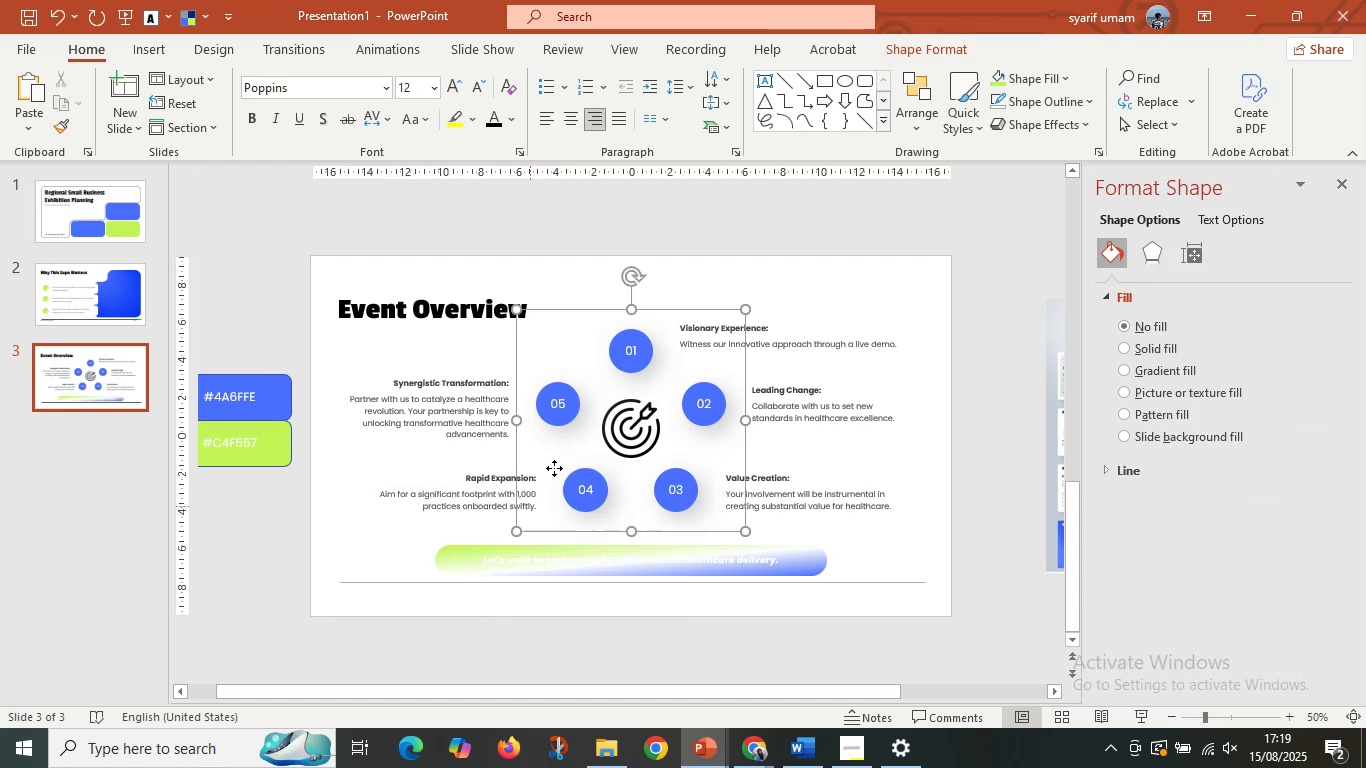 
triple_click([554, 468])
 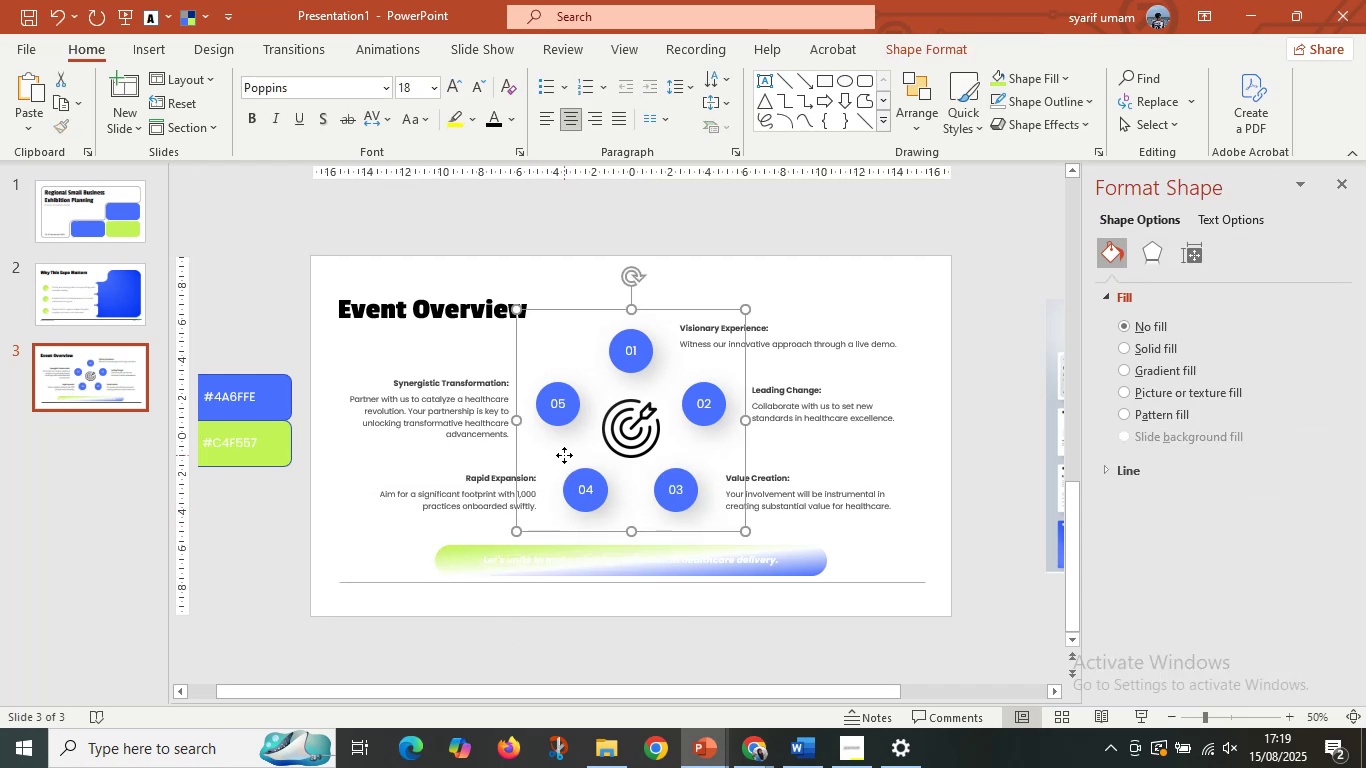 
triple_click([564, 455])
 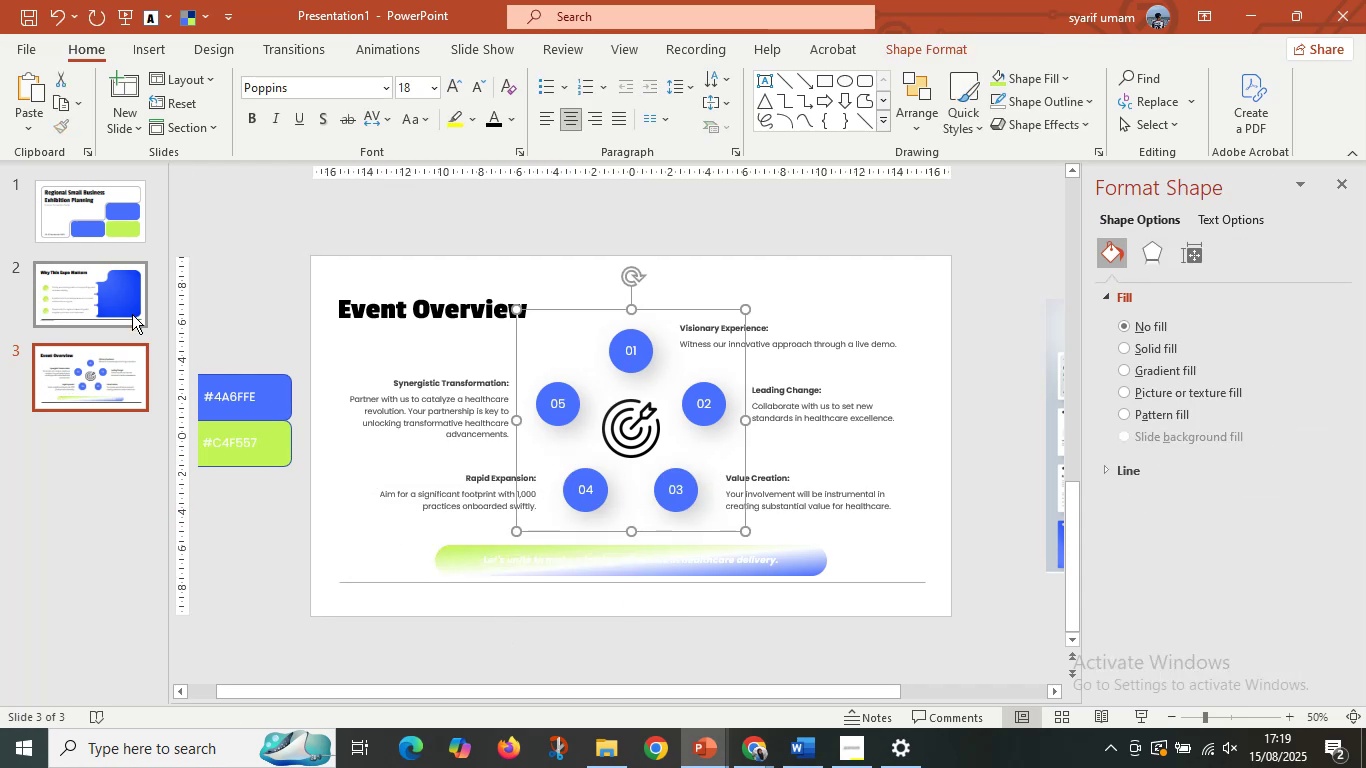 
left_click([114, 299])
 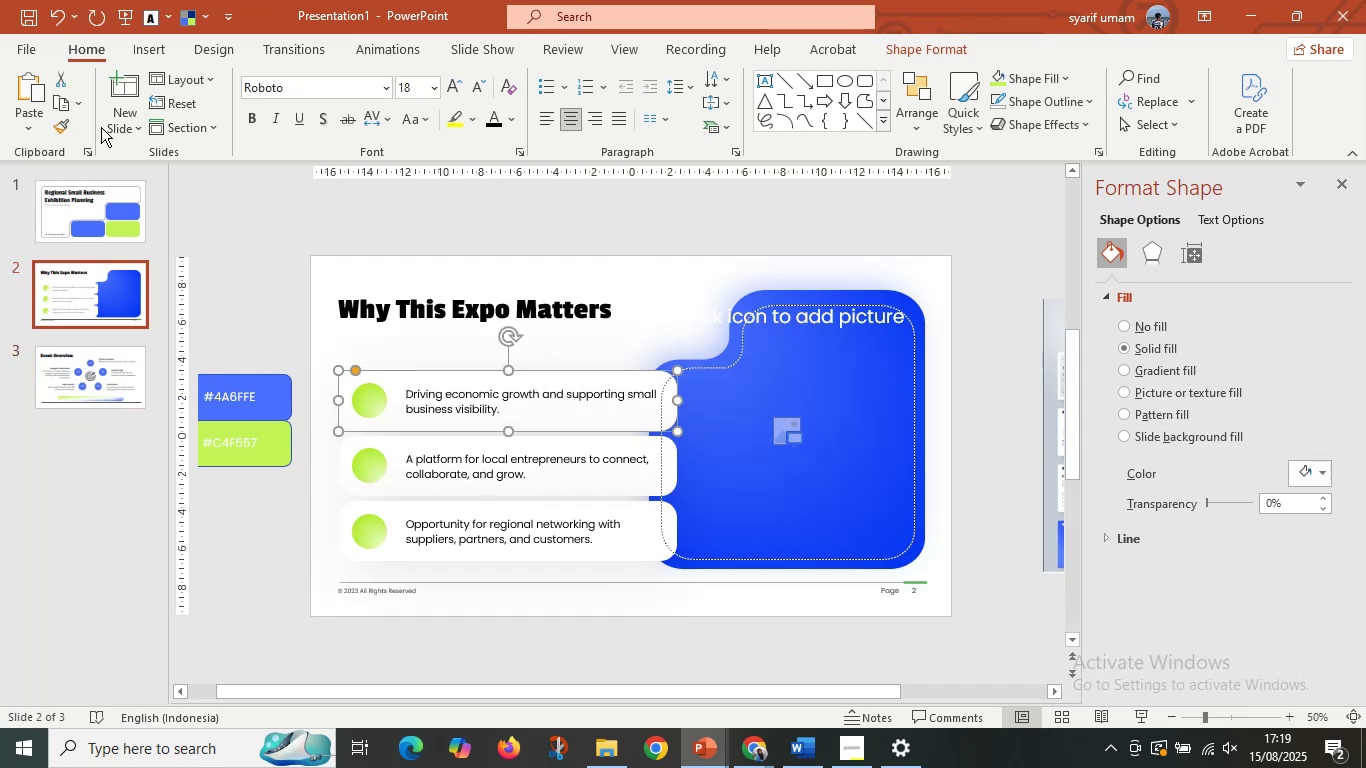 
left_click([65, 116])
 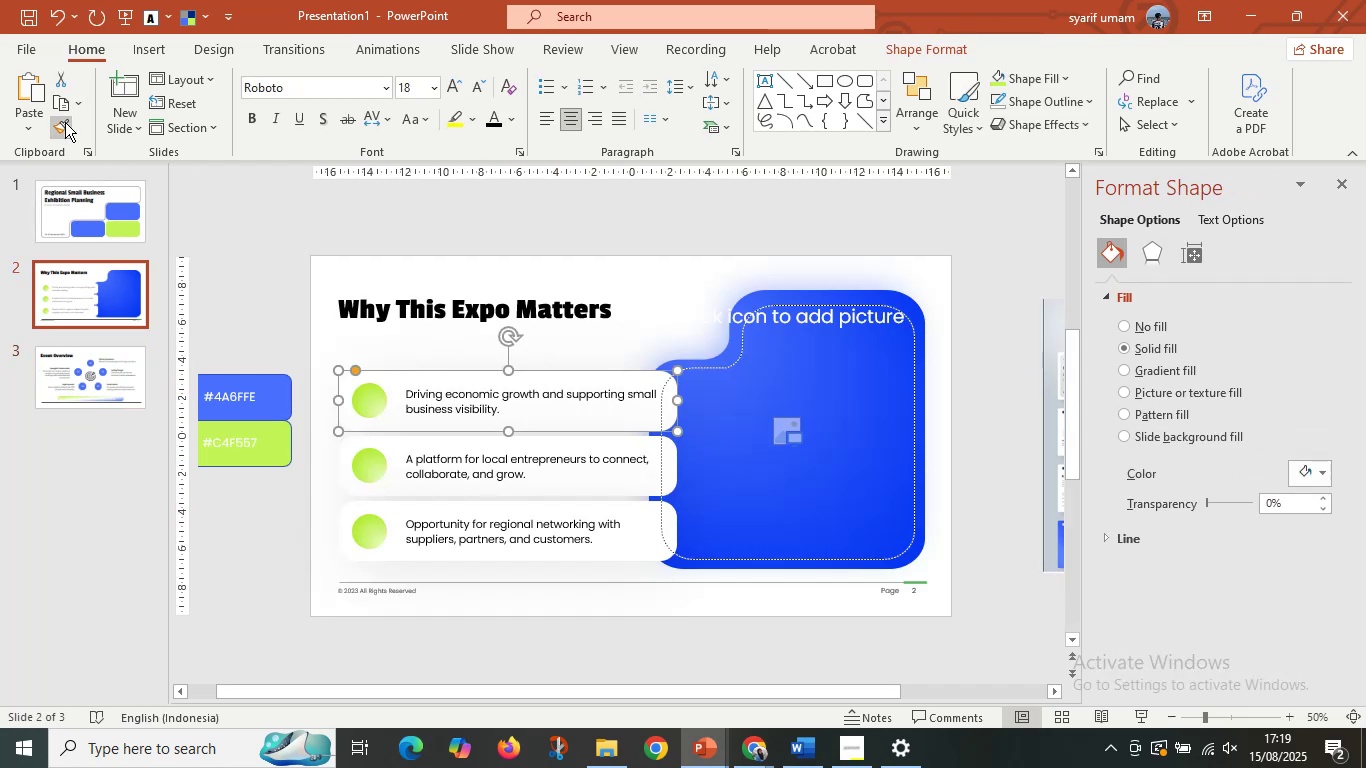 
double_click([65, 122])
 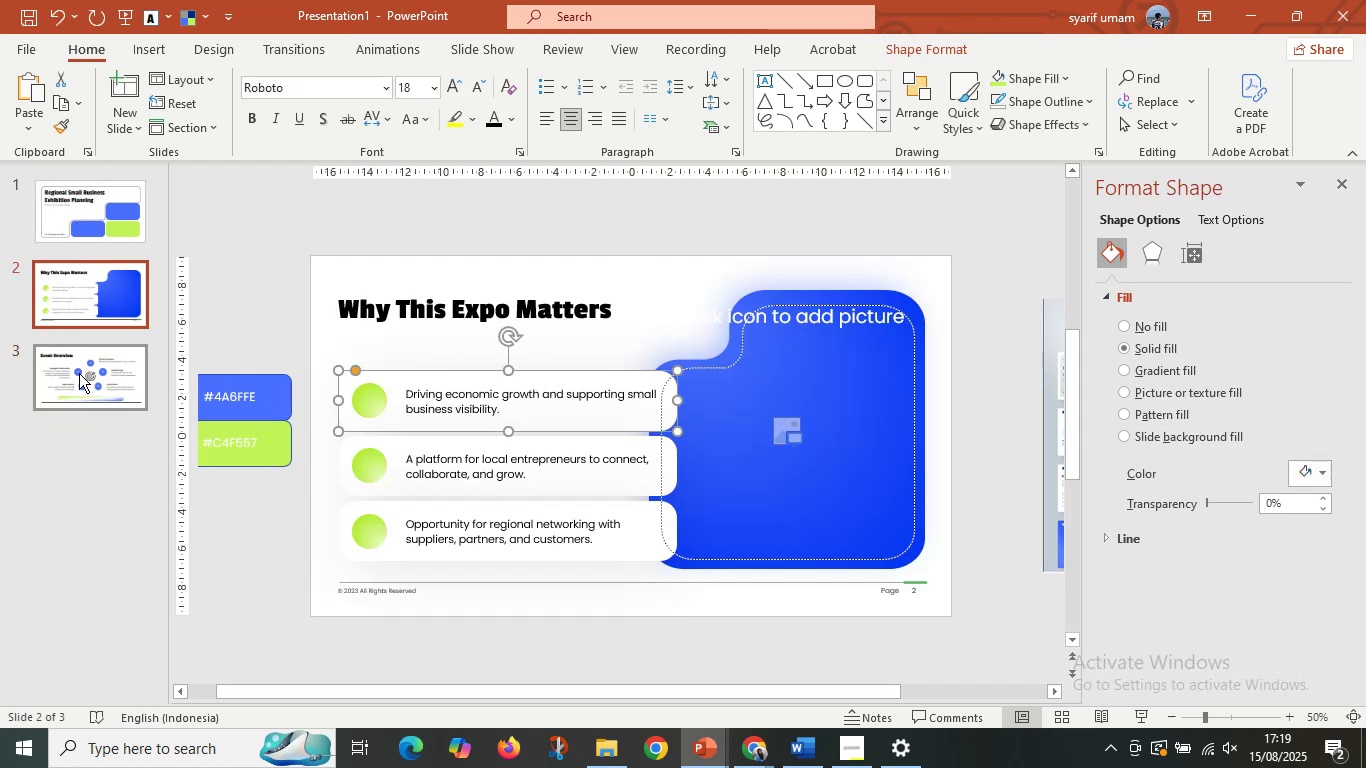 
left_click([79, 373])
 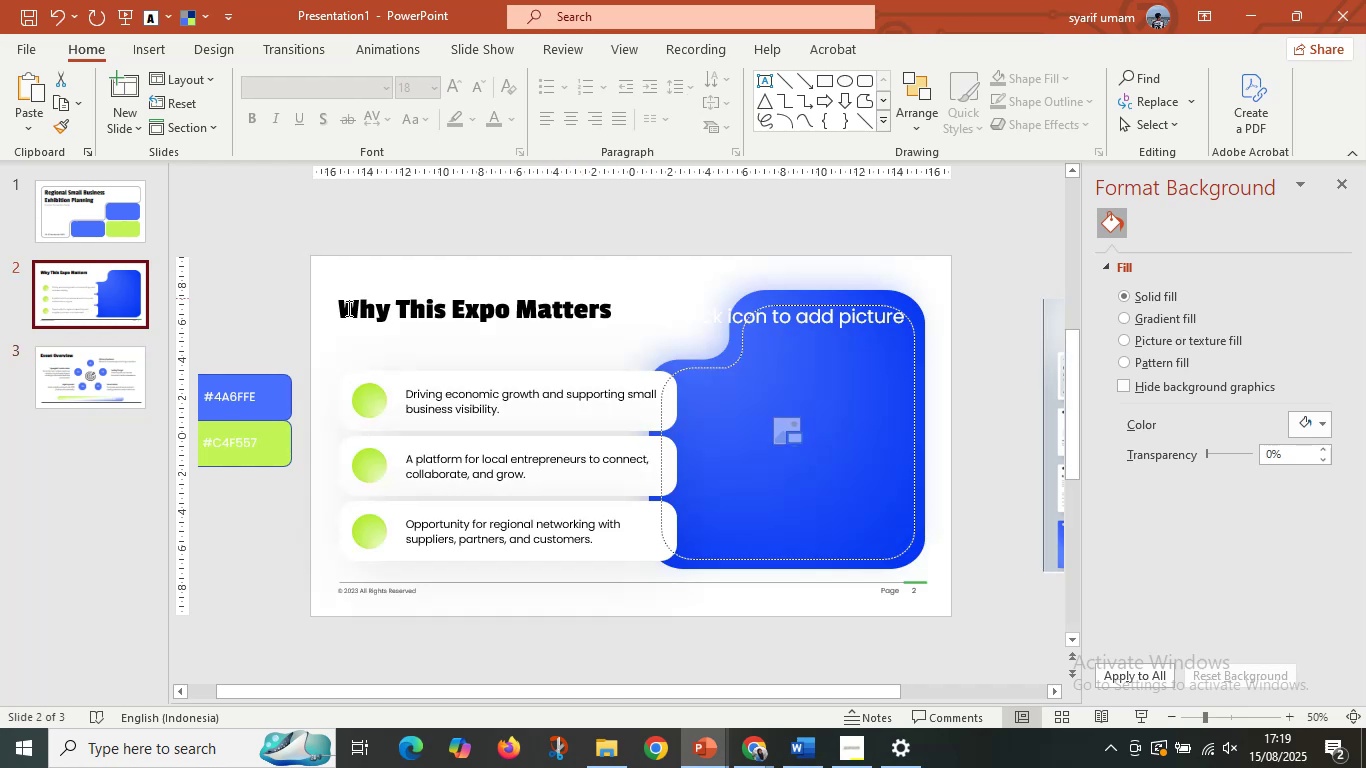 
left_click([387, 370])
 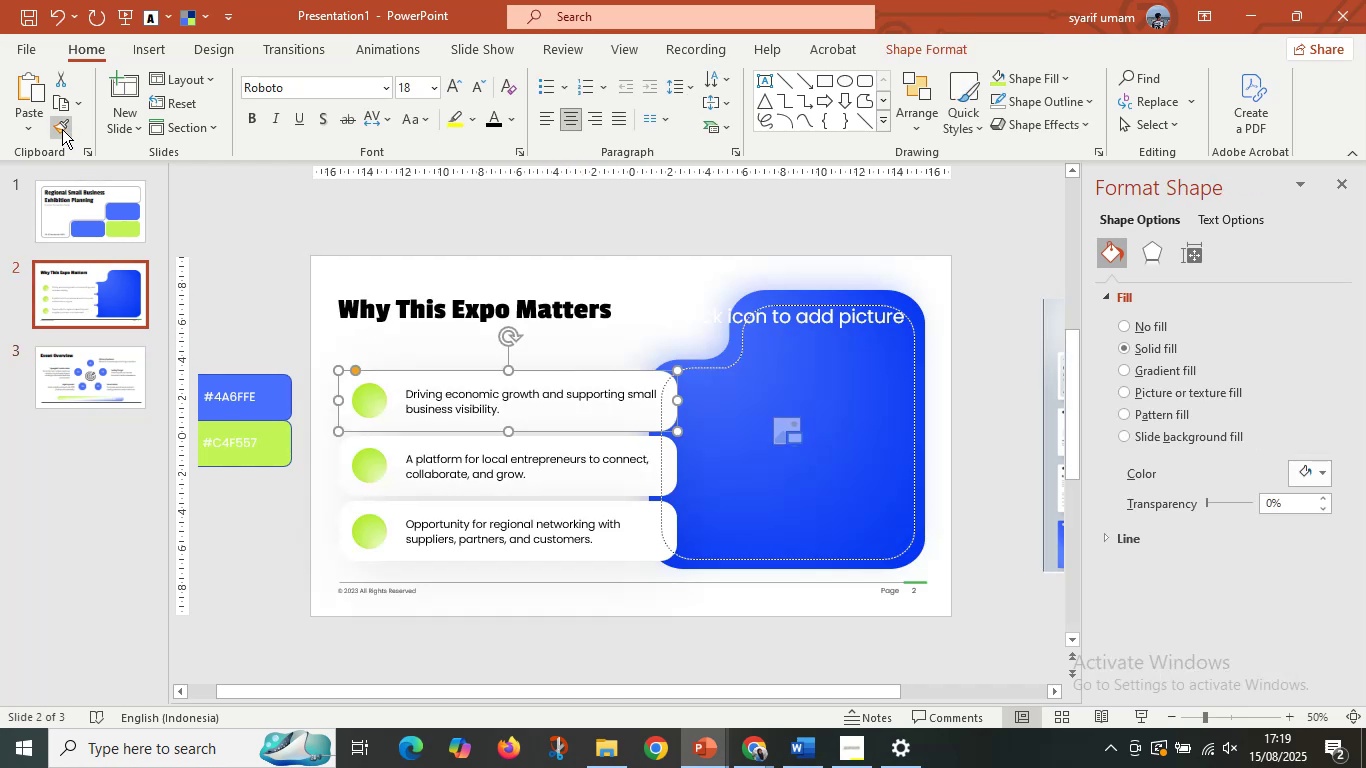 
double_click([62, 129])
 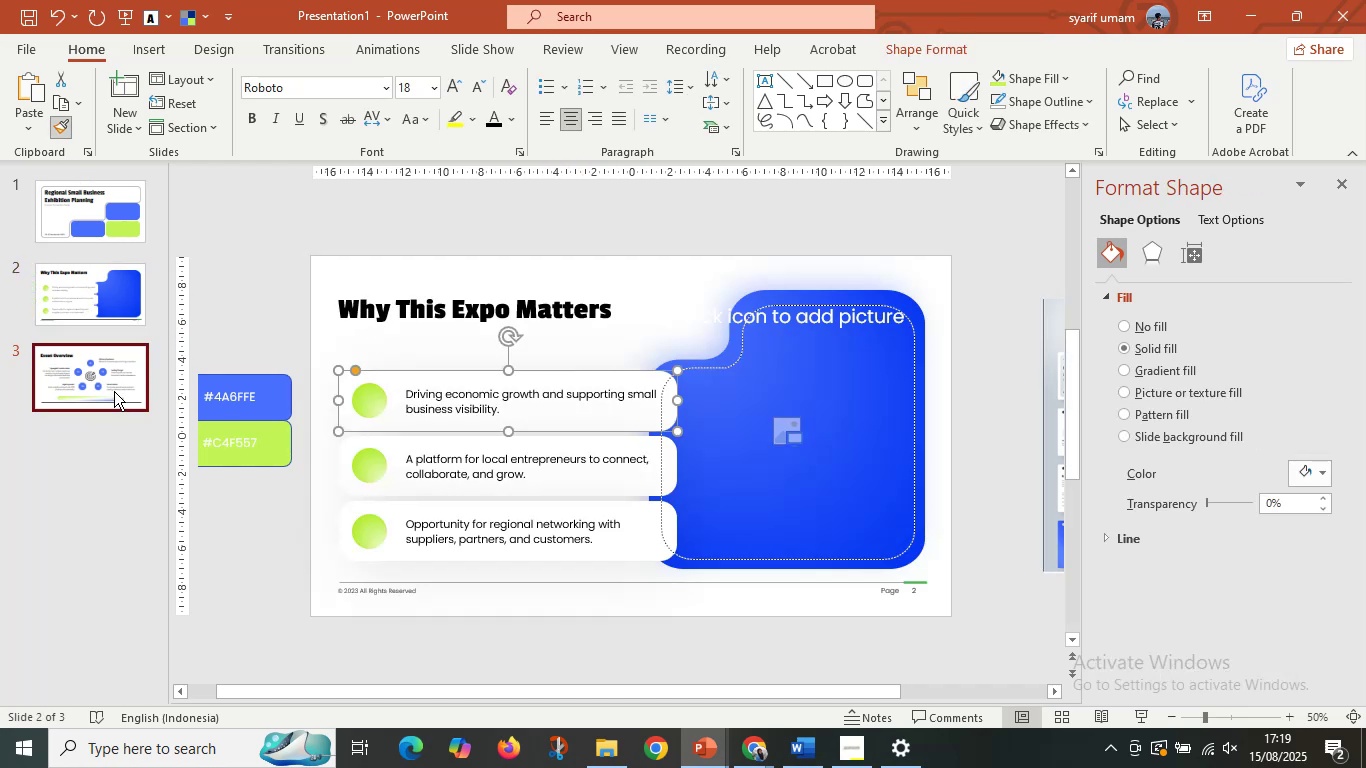 
triple_click([114, 391])
 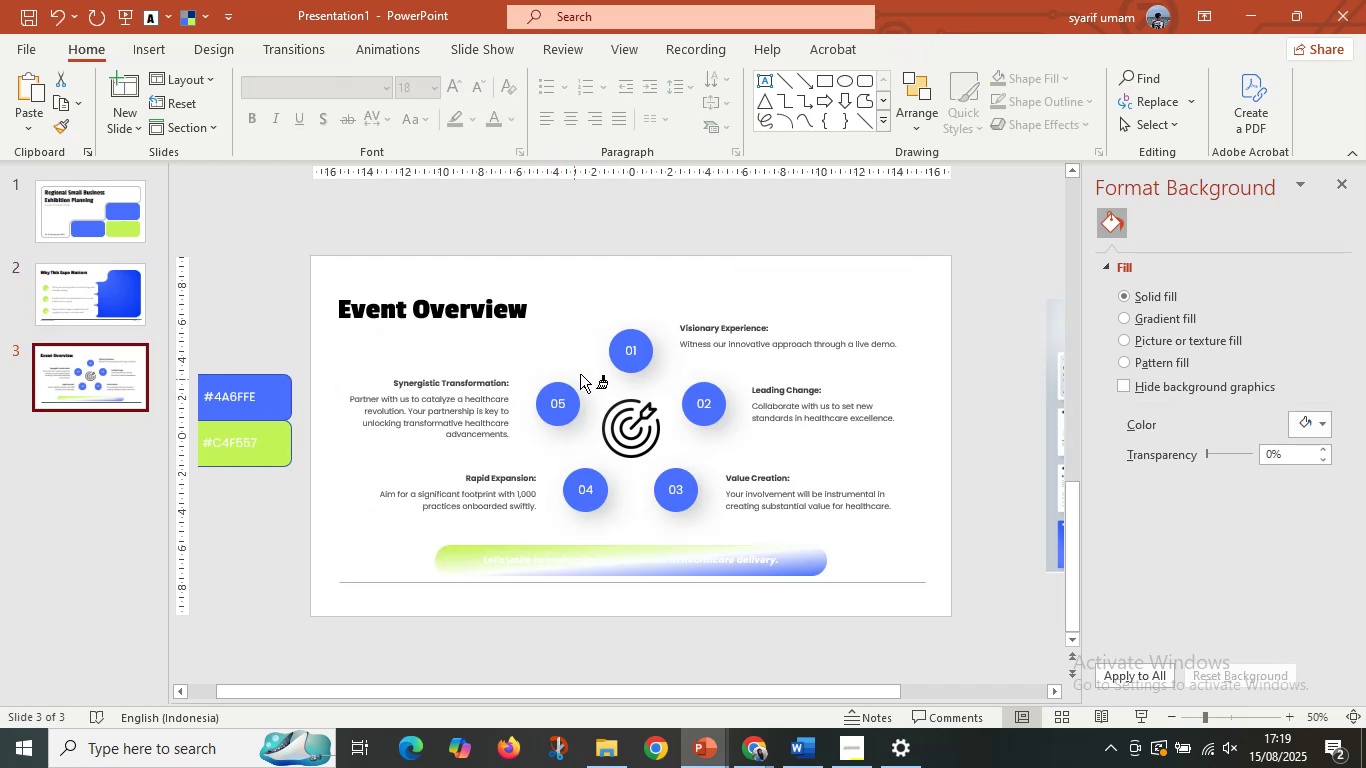 
left_click([587, 369])
 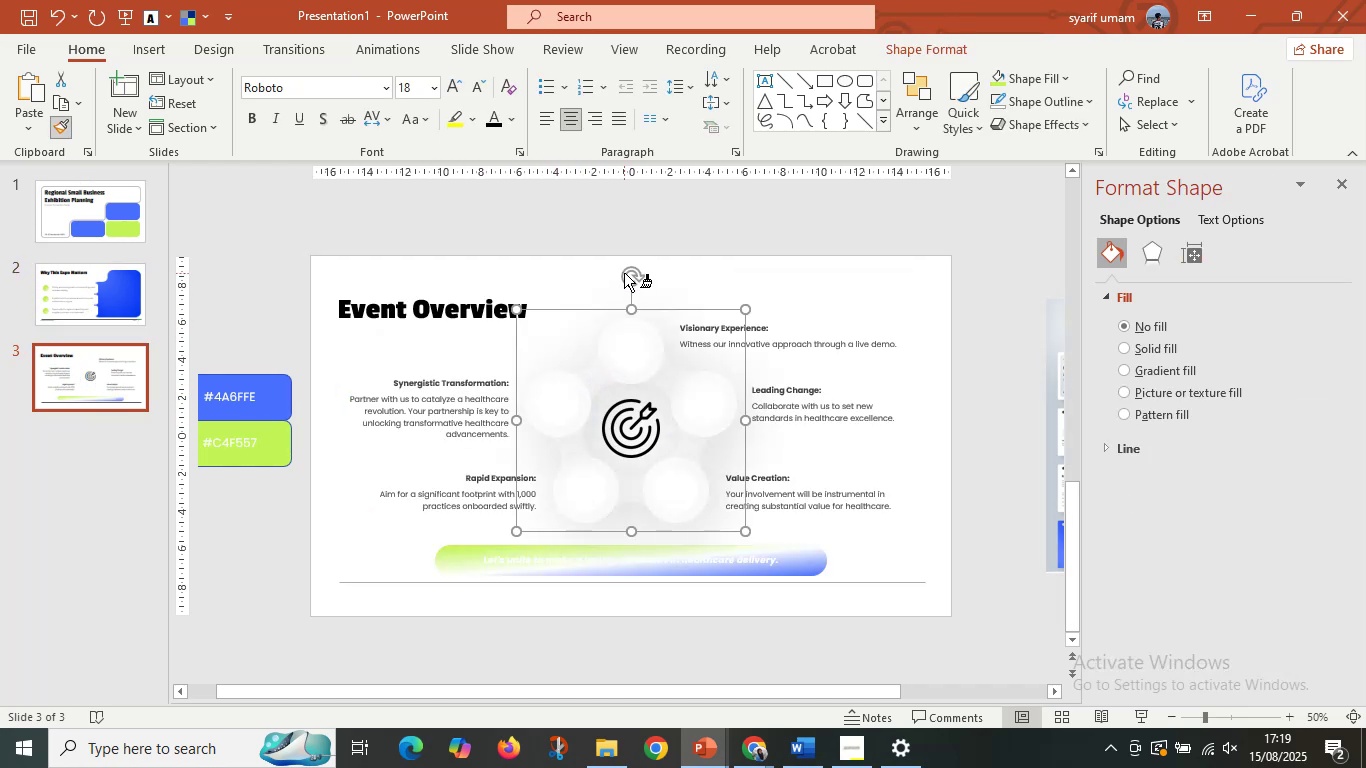 
left_click([624, 273])
 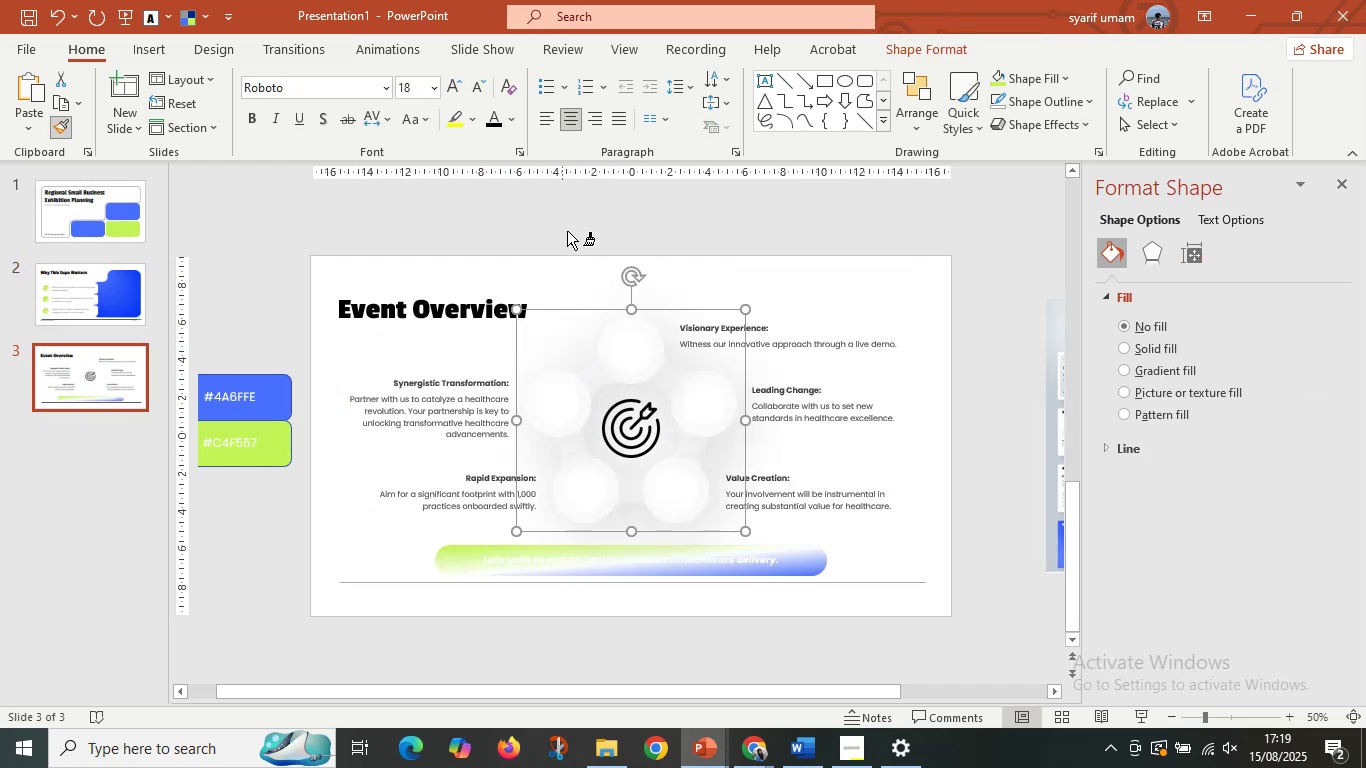 
left_click([568, 230])
 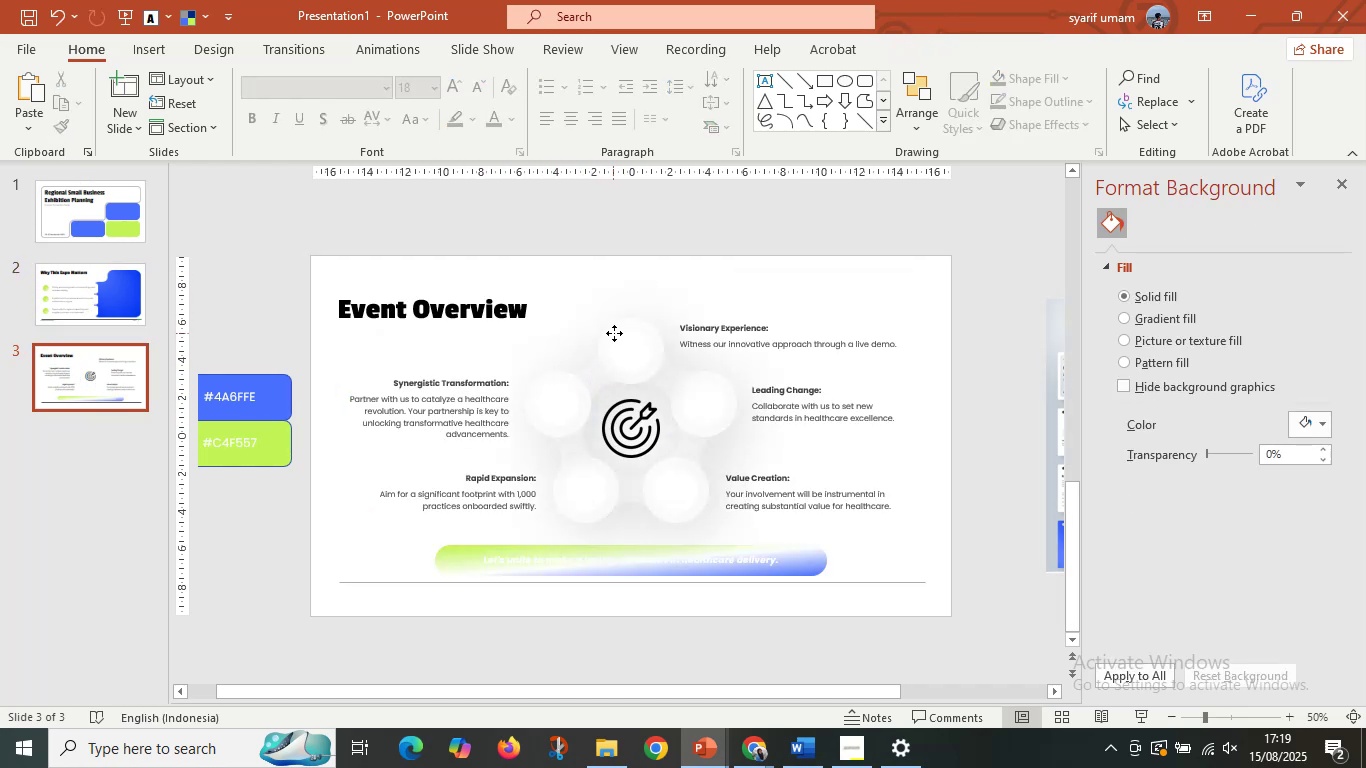 
left_click([614, 333])
 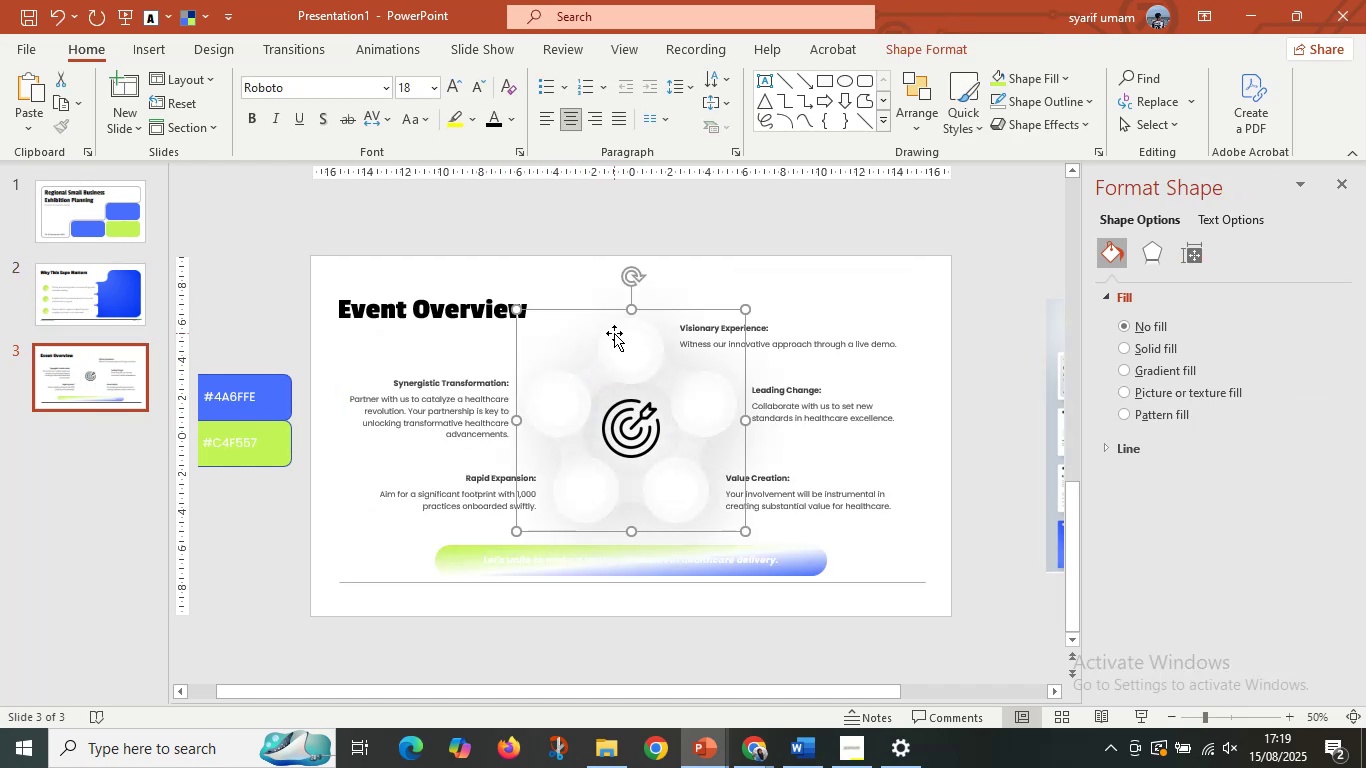 
key(Control+Shift+G)
 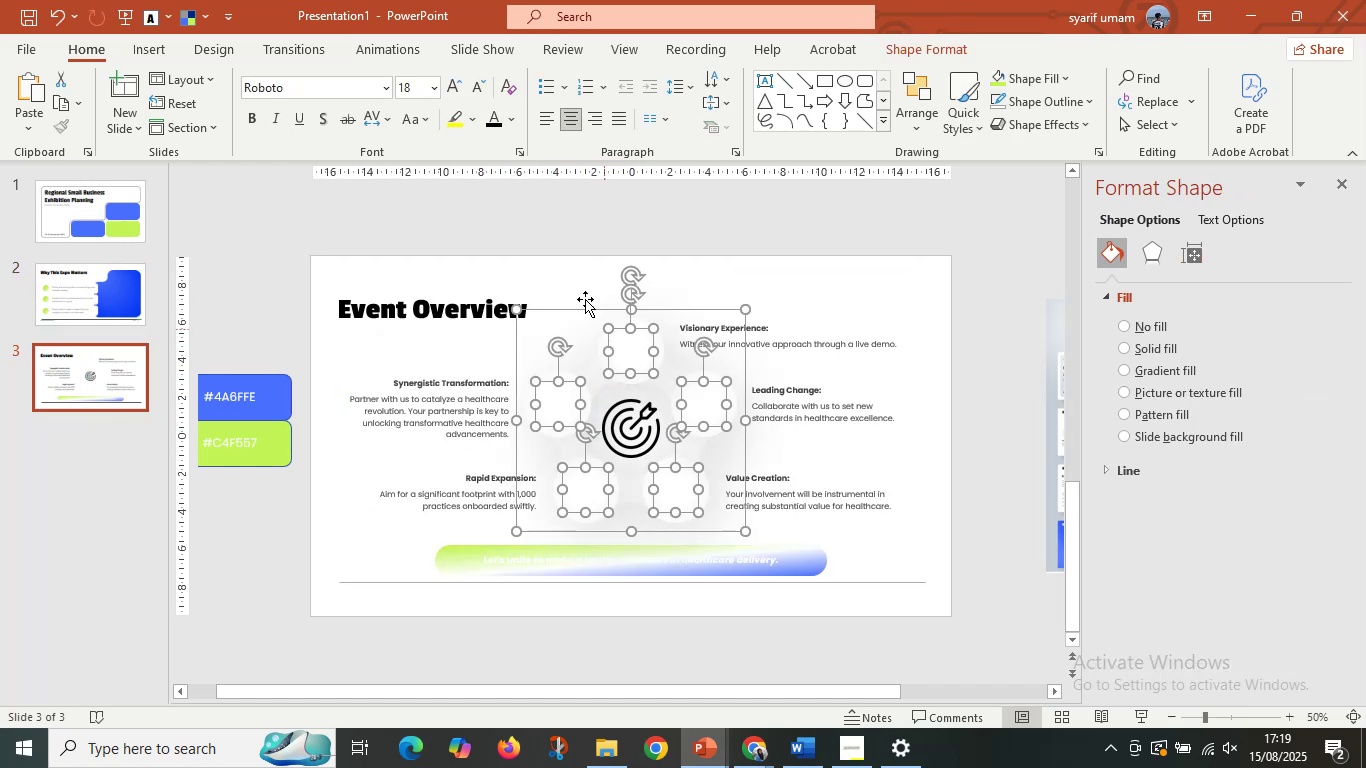 
left_click([550, 218])
 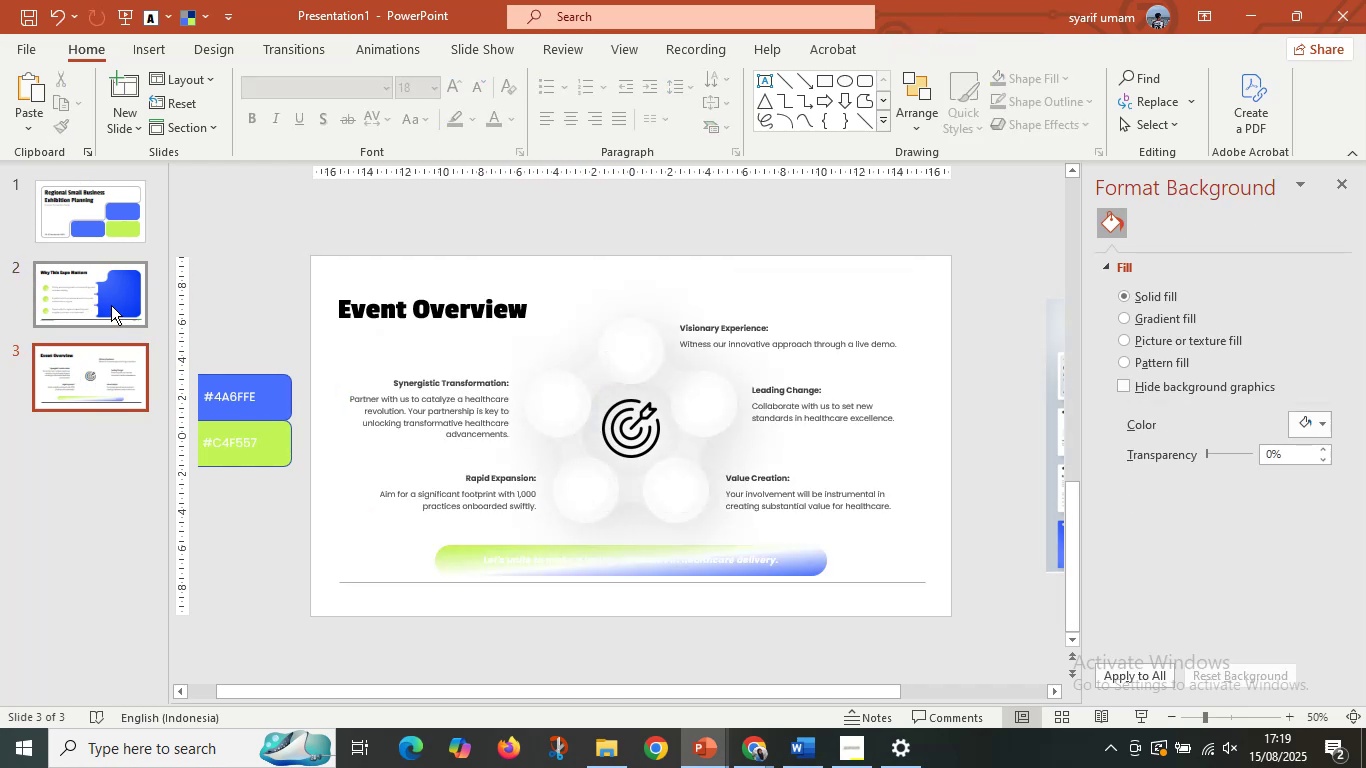 
left_click([110, 303])
 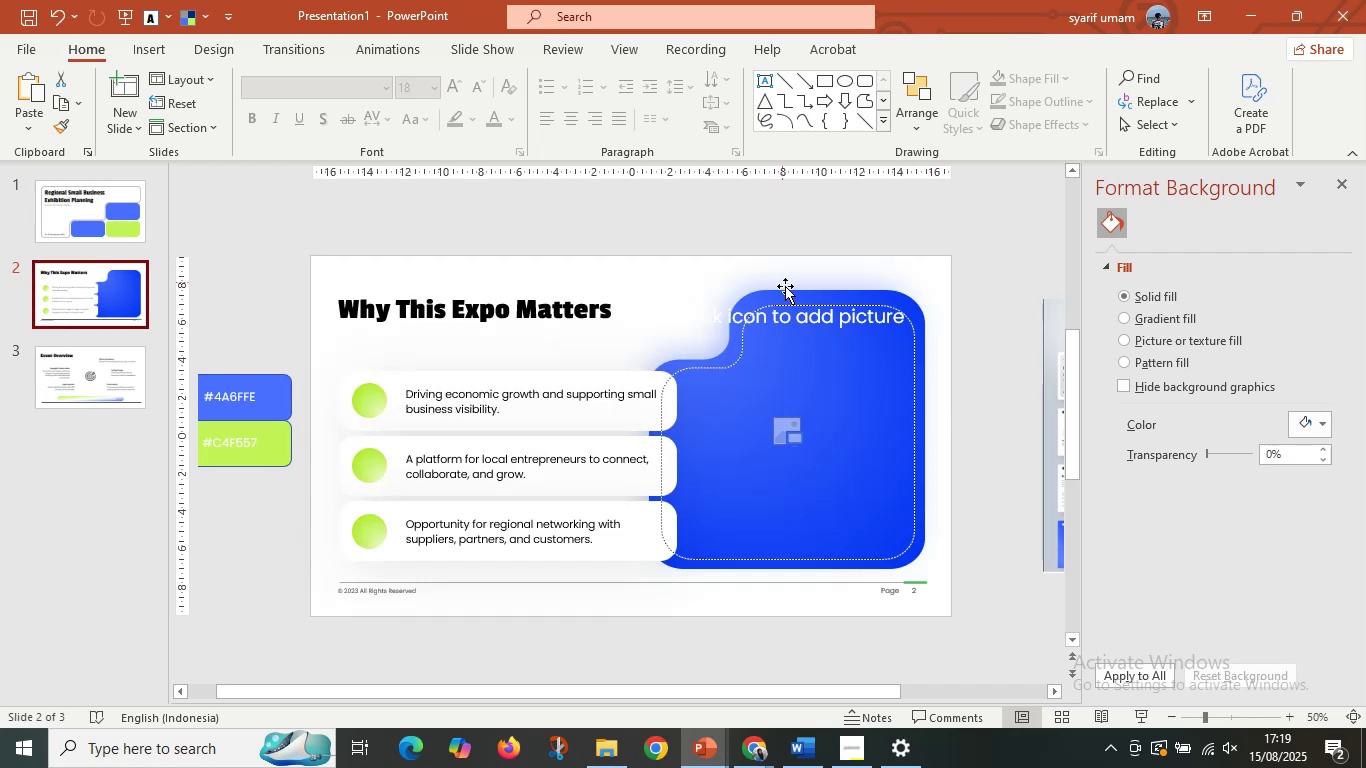 
left_click([785, 287])
 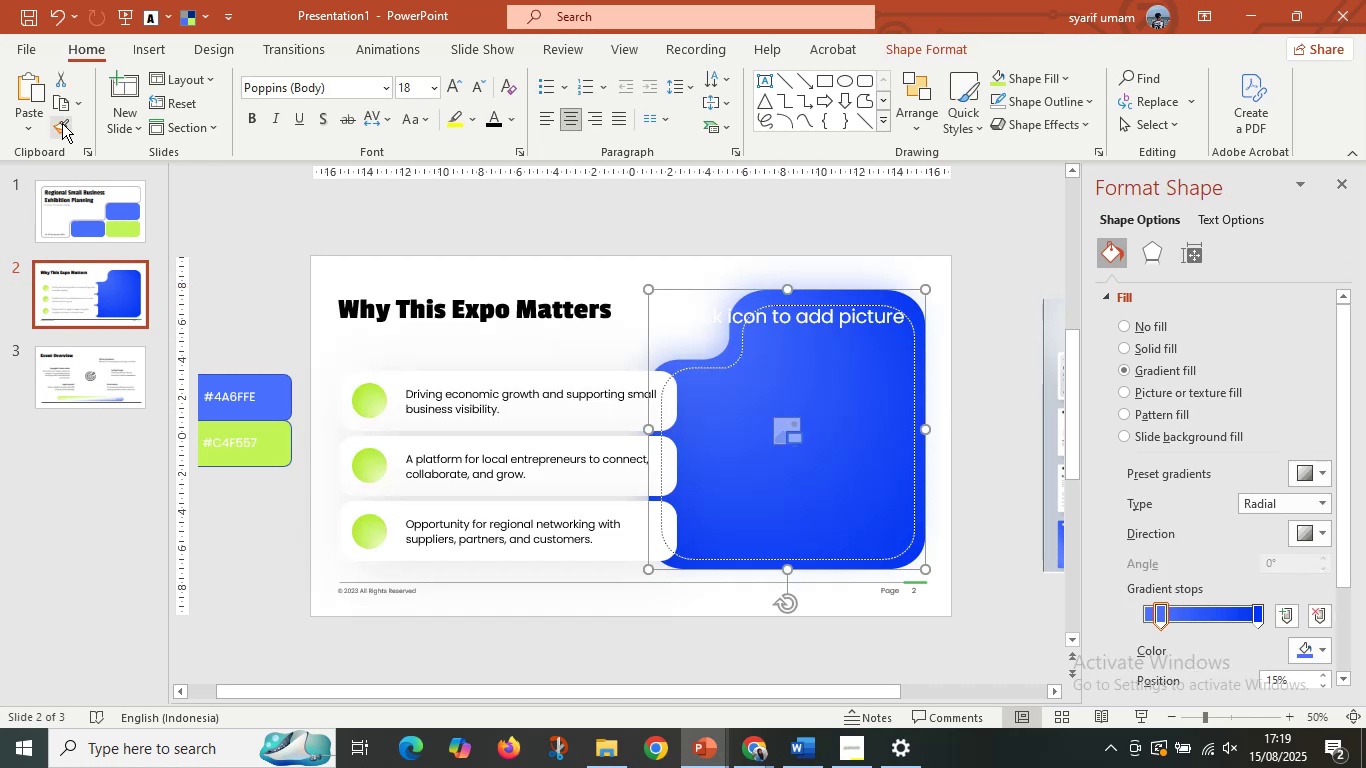 
double_click([62, 123])
 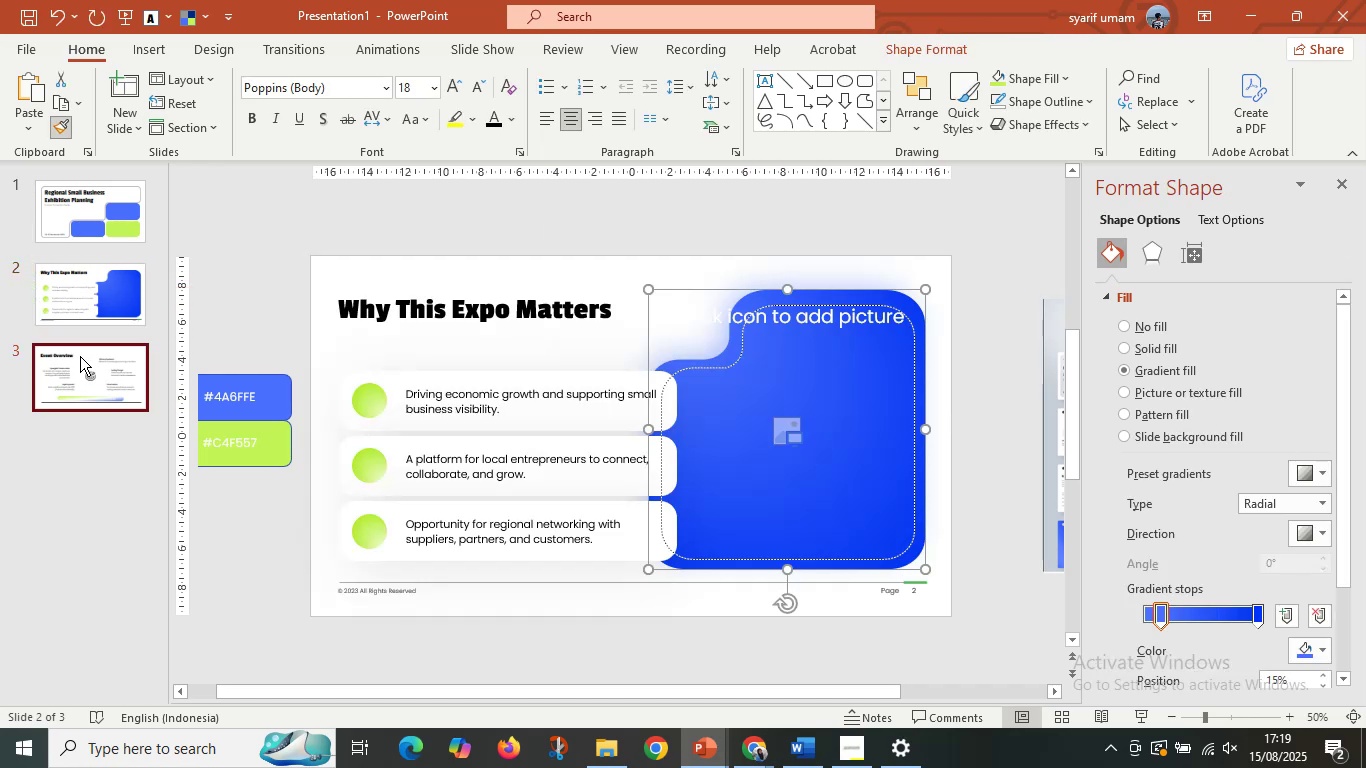 
left_click([80, 356])
 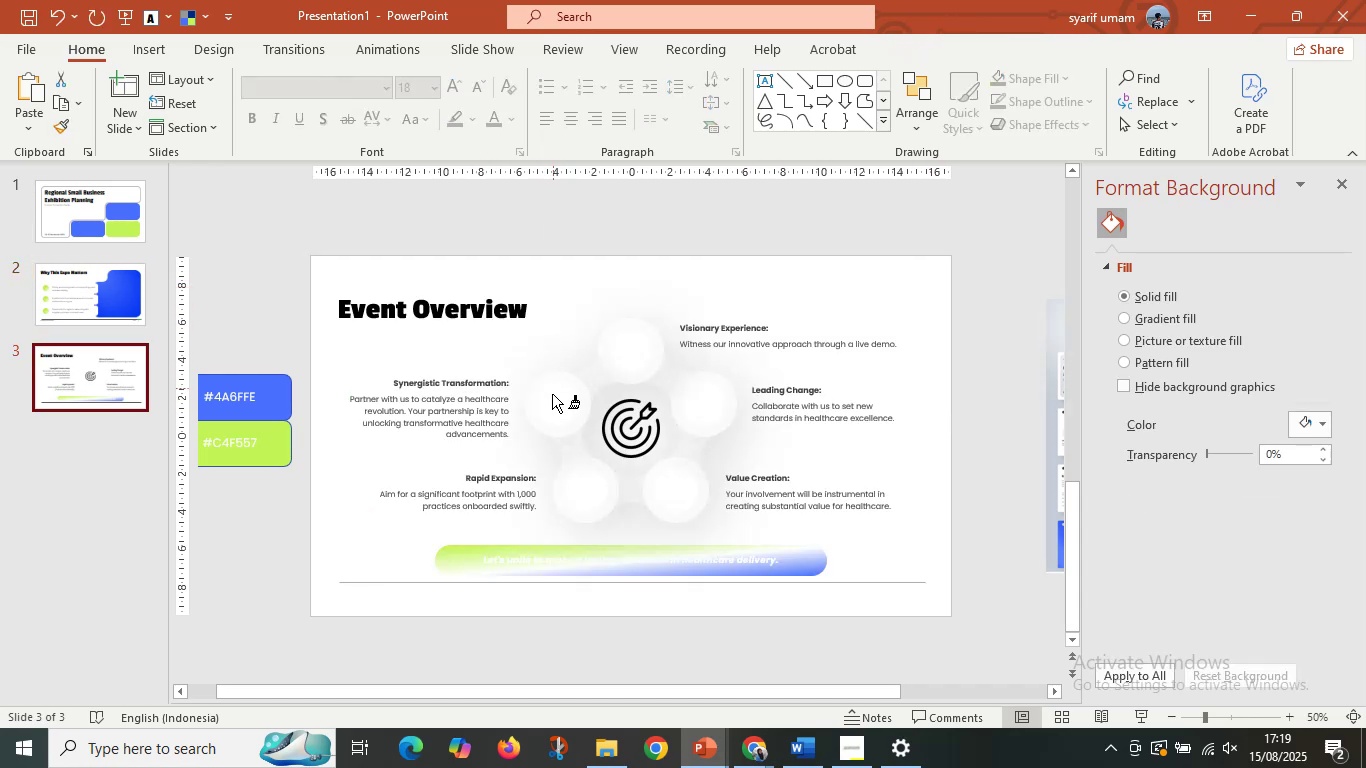 
left_click([552, 399])
 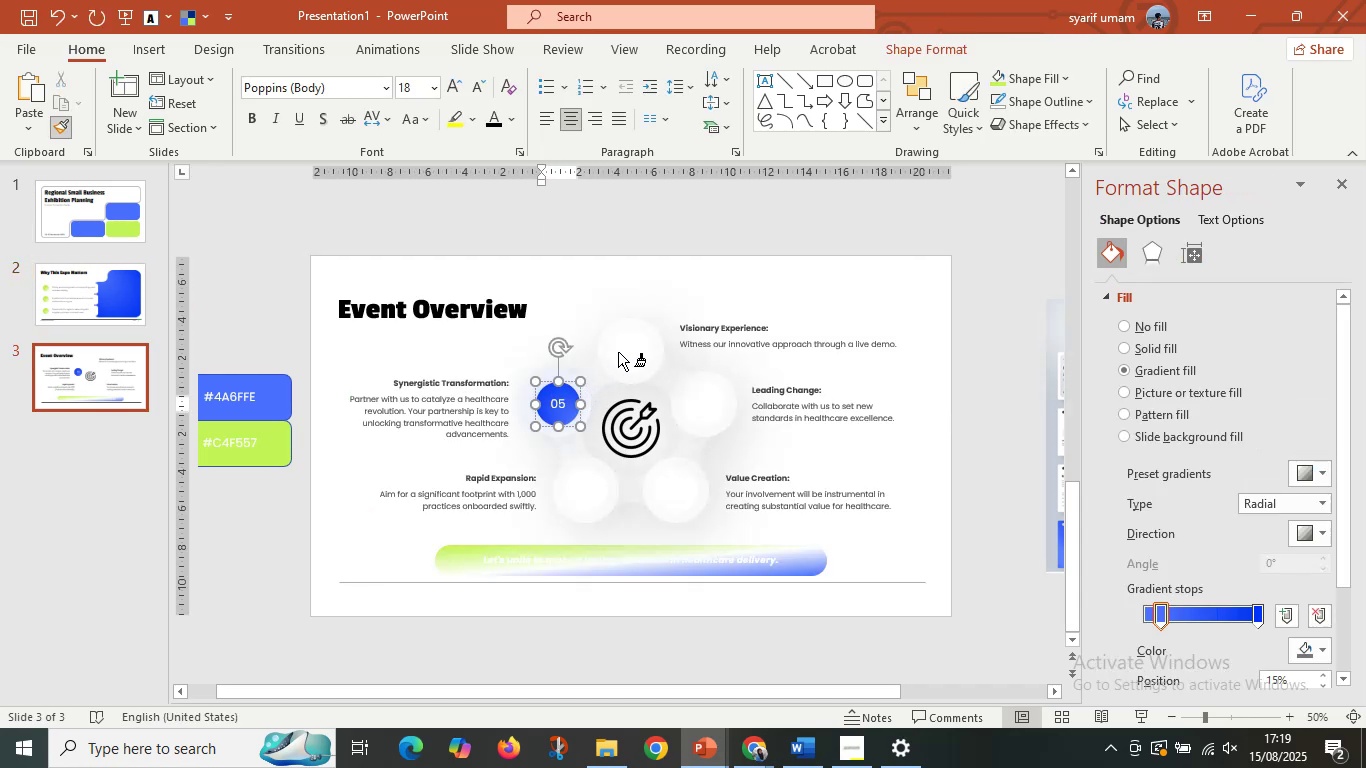 
left_click([624, 346])
 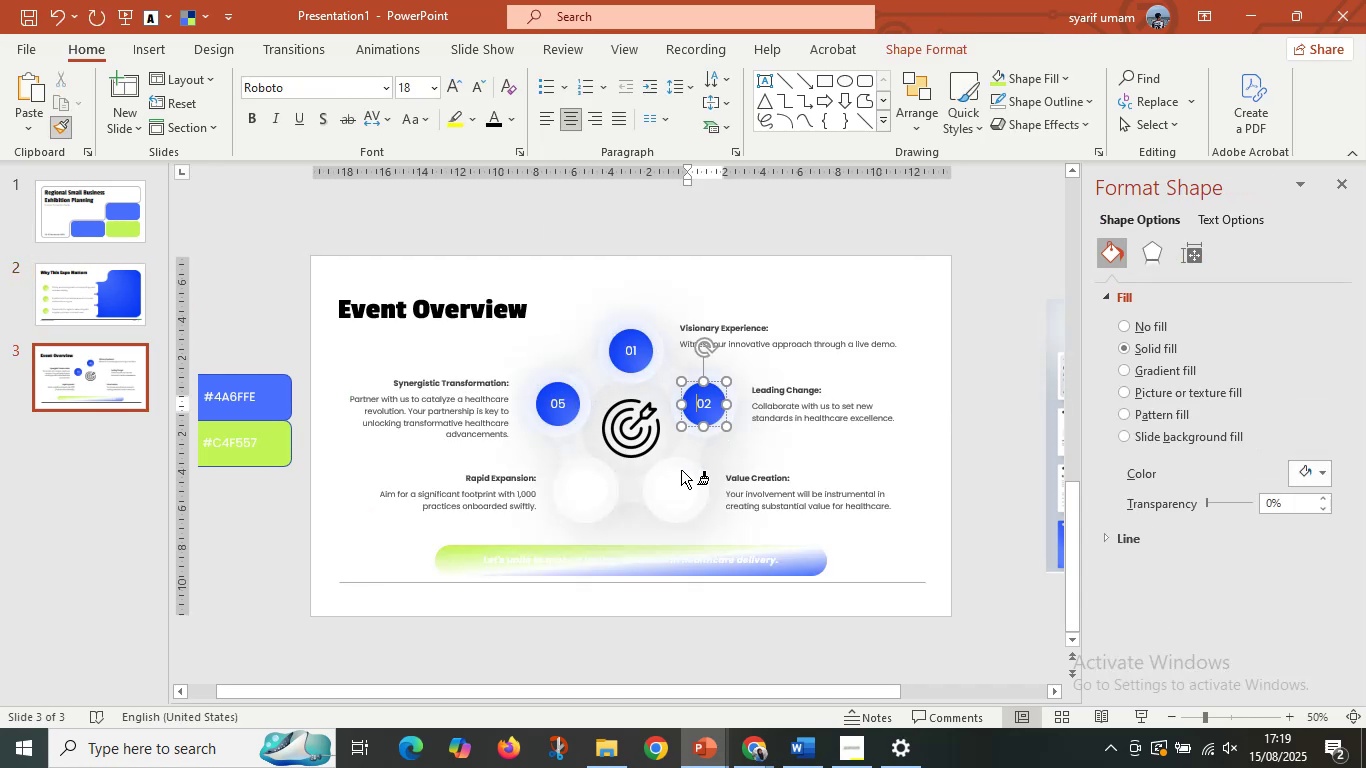 
double_click([669, 490])
 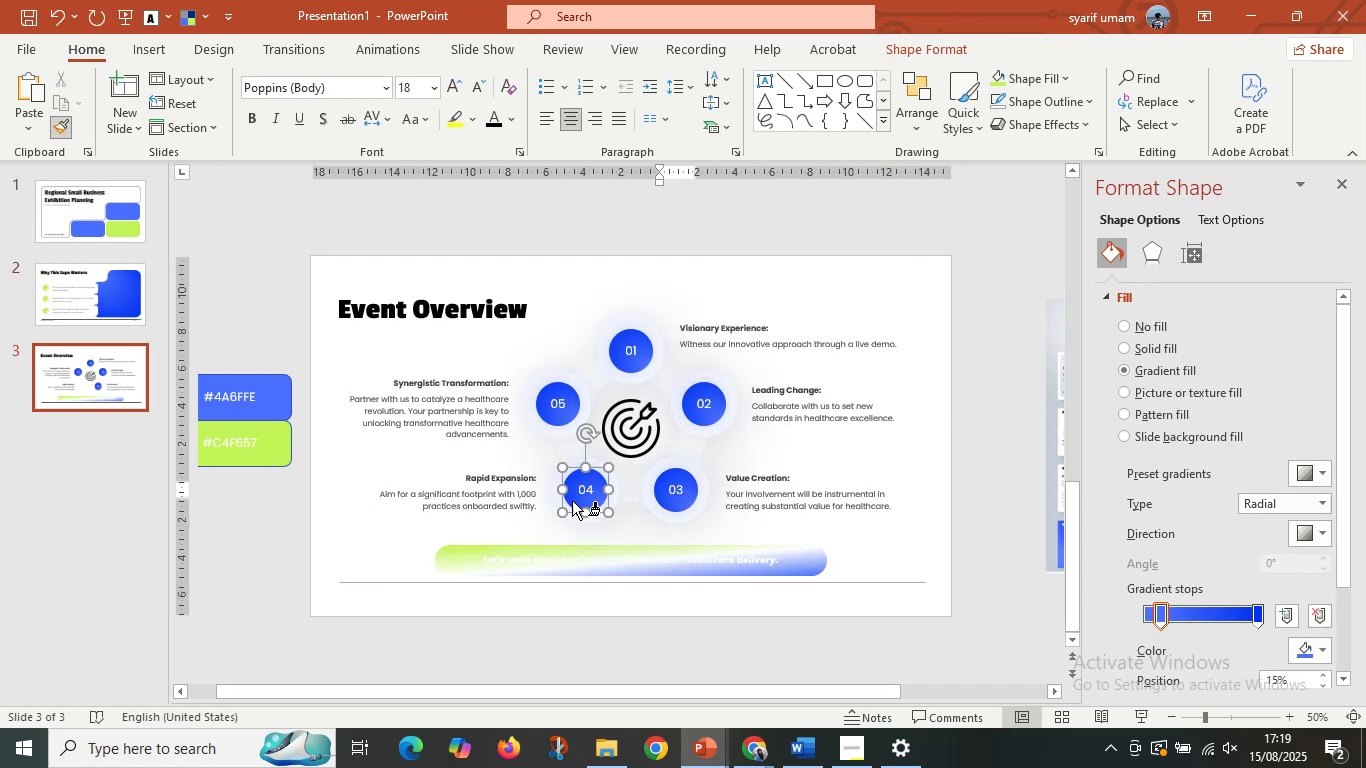 
triple_click([572, 501])
 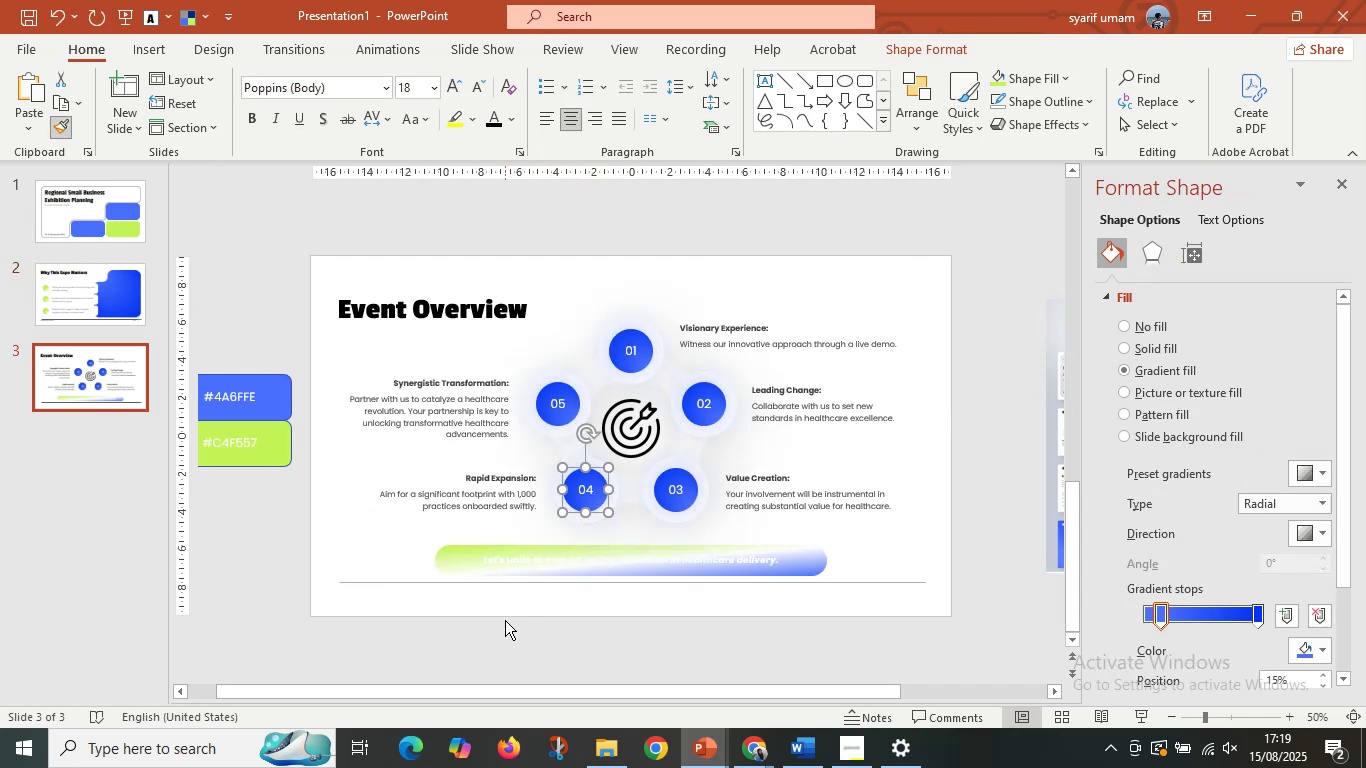 
triple_click([505, 620])
 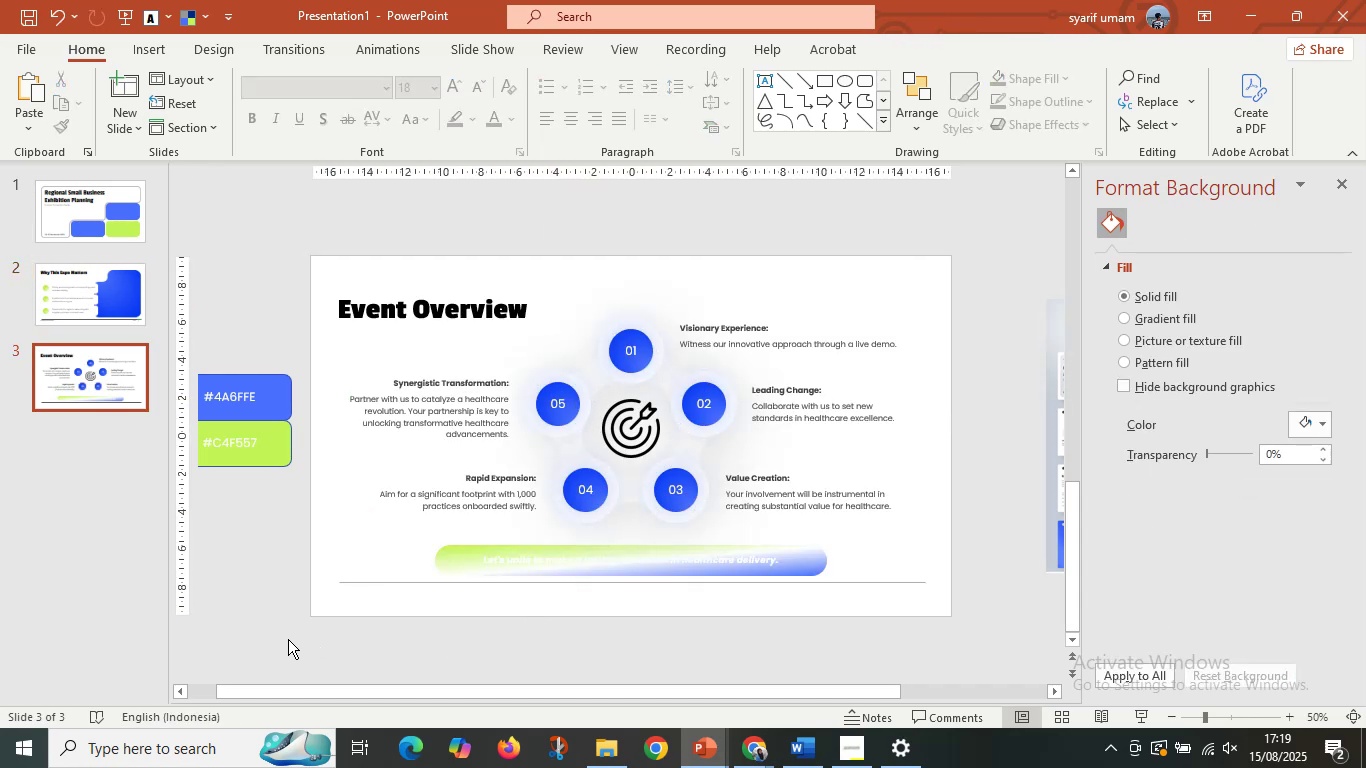 
left_click_drag(start_coordinate=[286, 639], to_coordinate=[912, 531])
 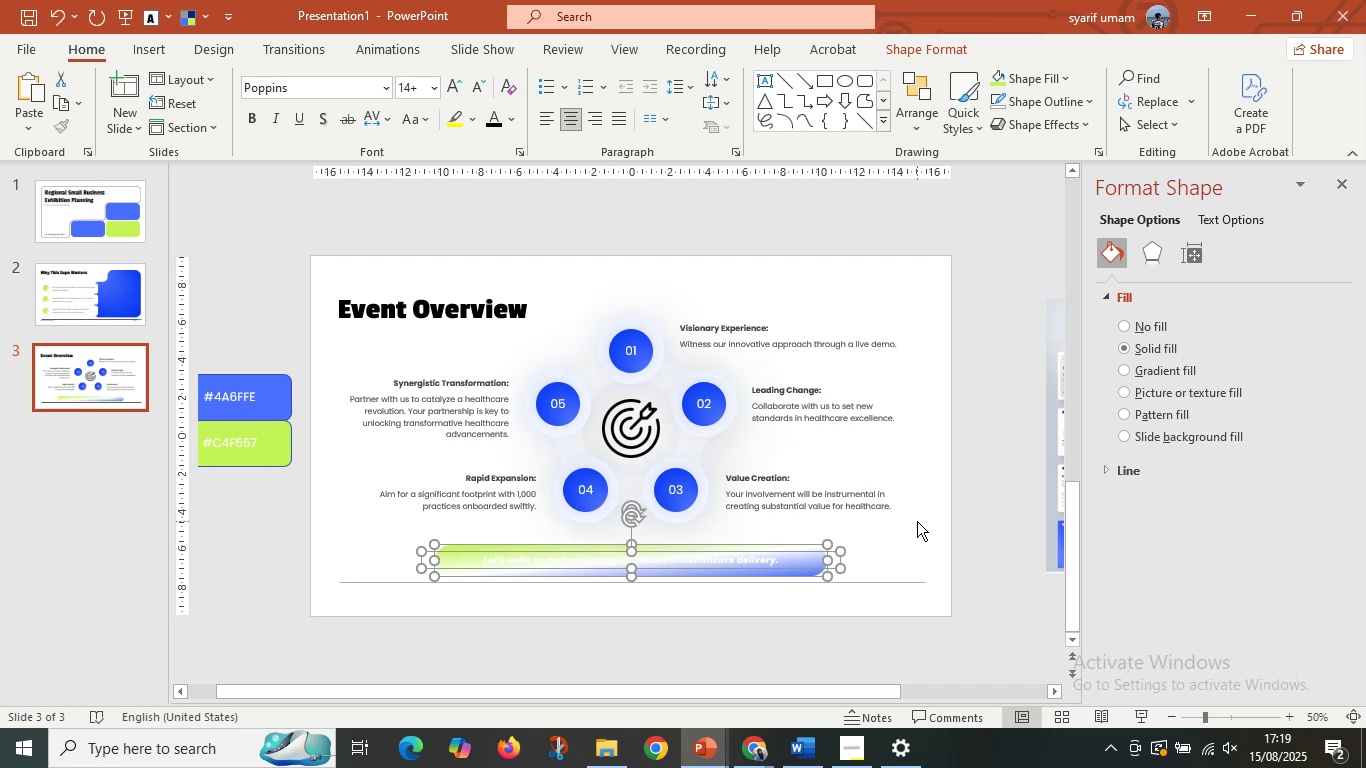 
key(Delete)
 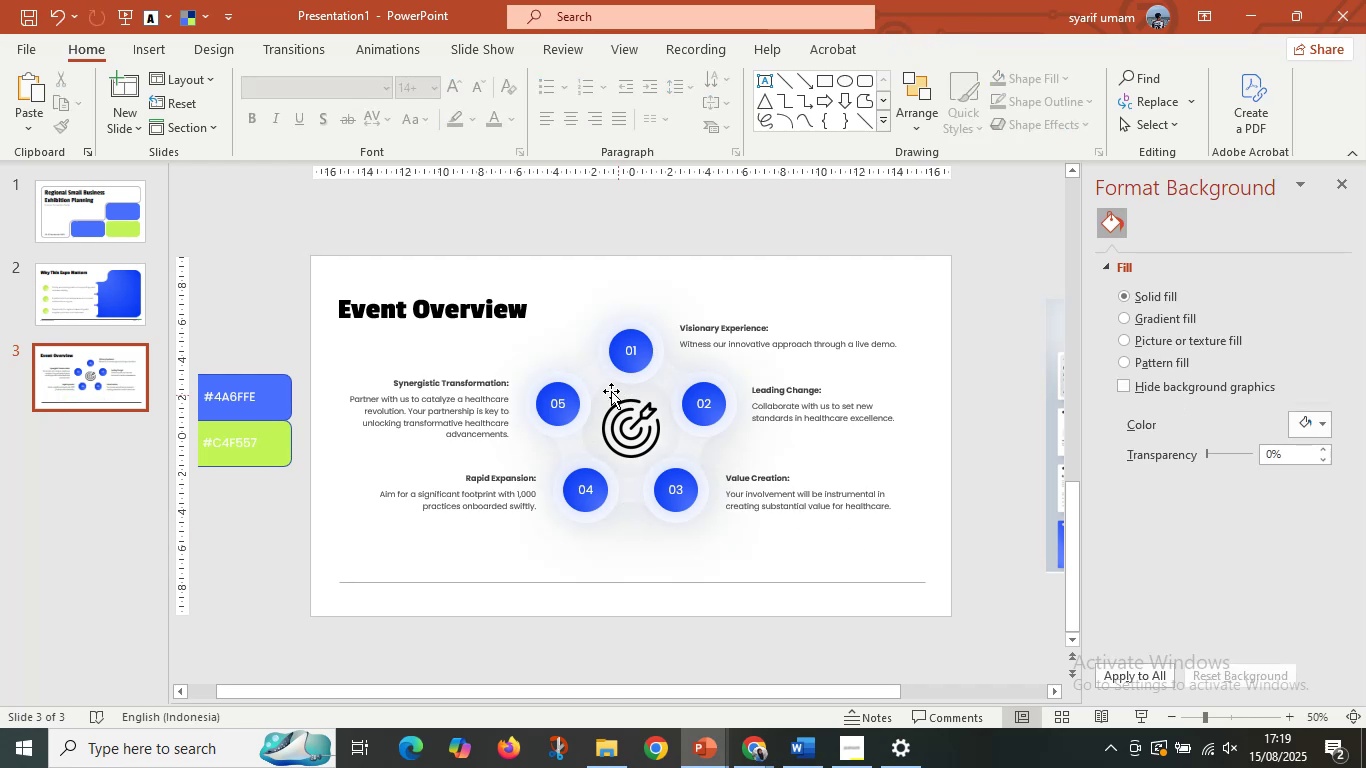 
left_click([565, 392])
 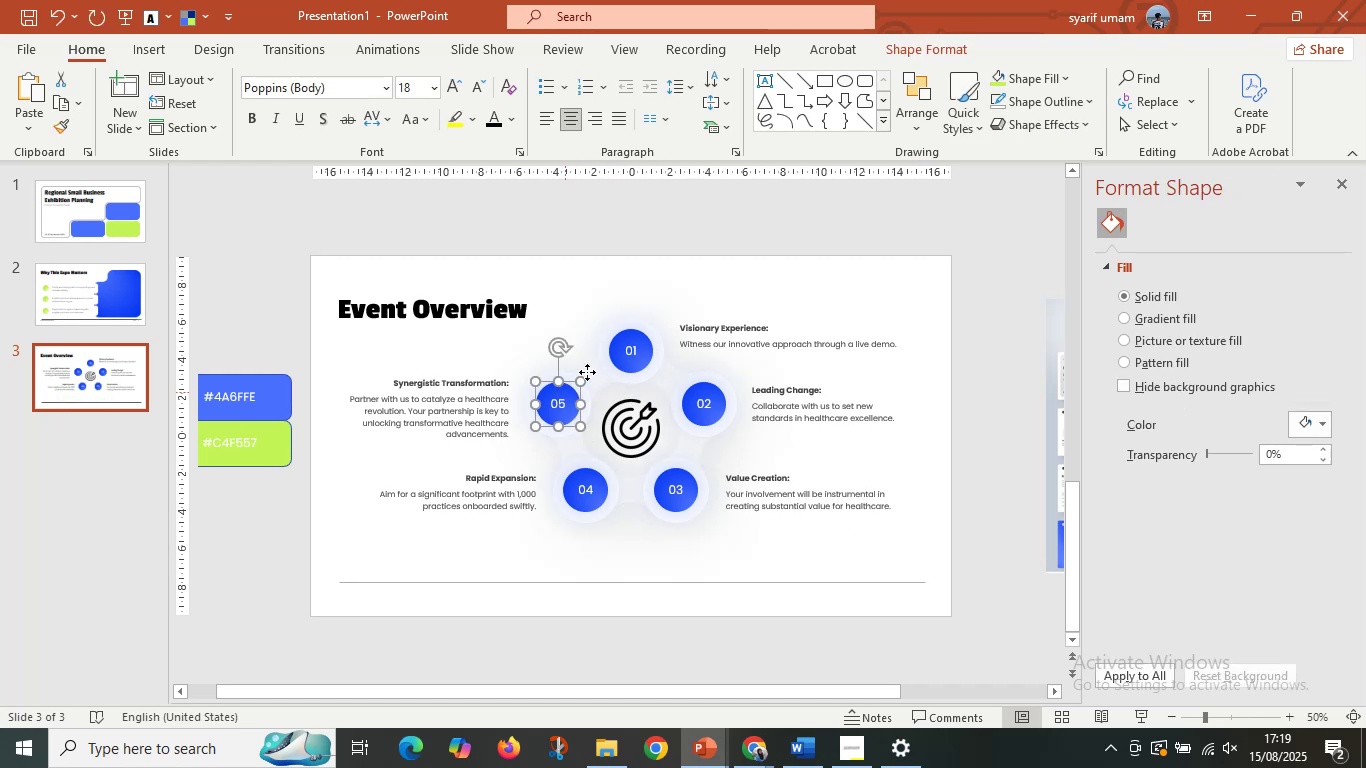 
hold_key(key=ShiftLeft, duration=1.52)
left_click([638, 343])
 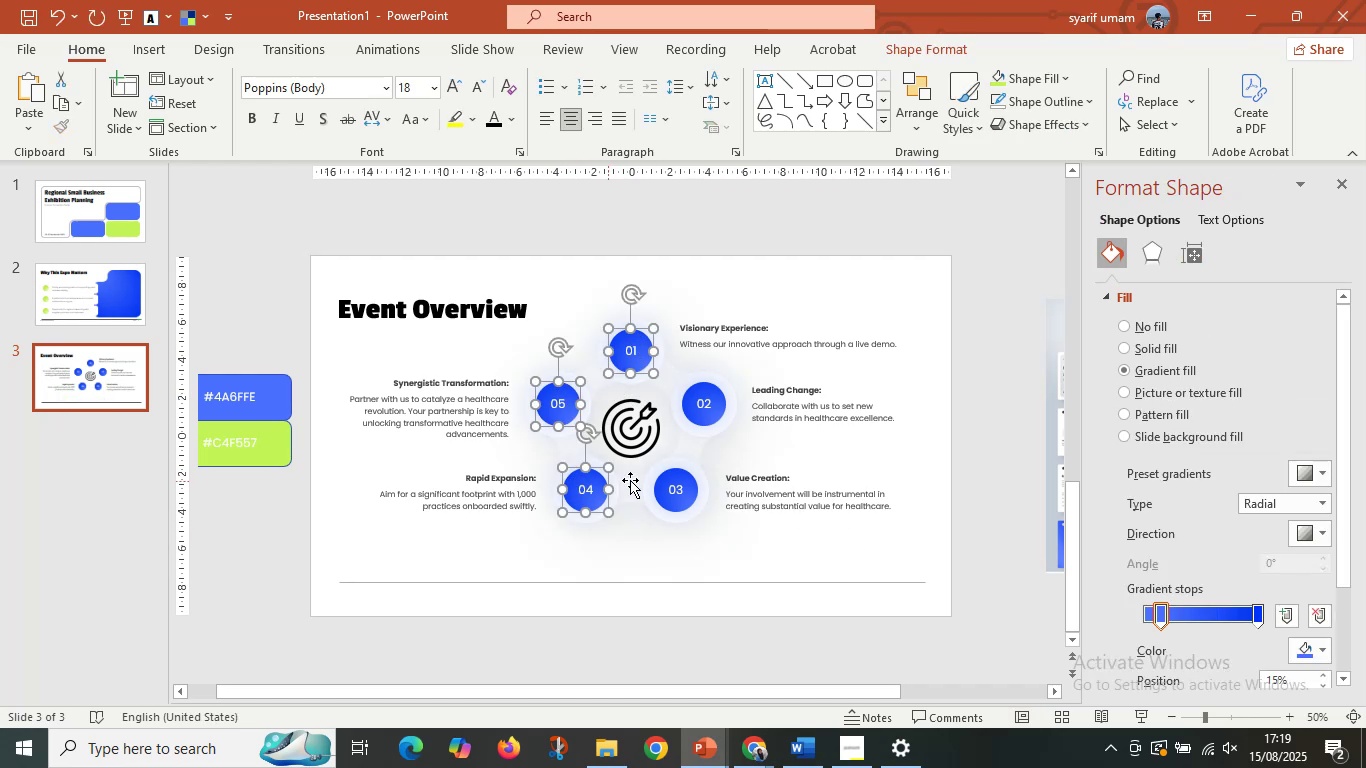 
hold_key(key=ShiftLeft, duration=0.87)
double_click([660, 480])
 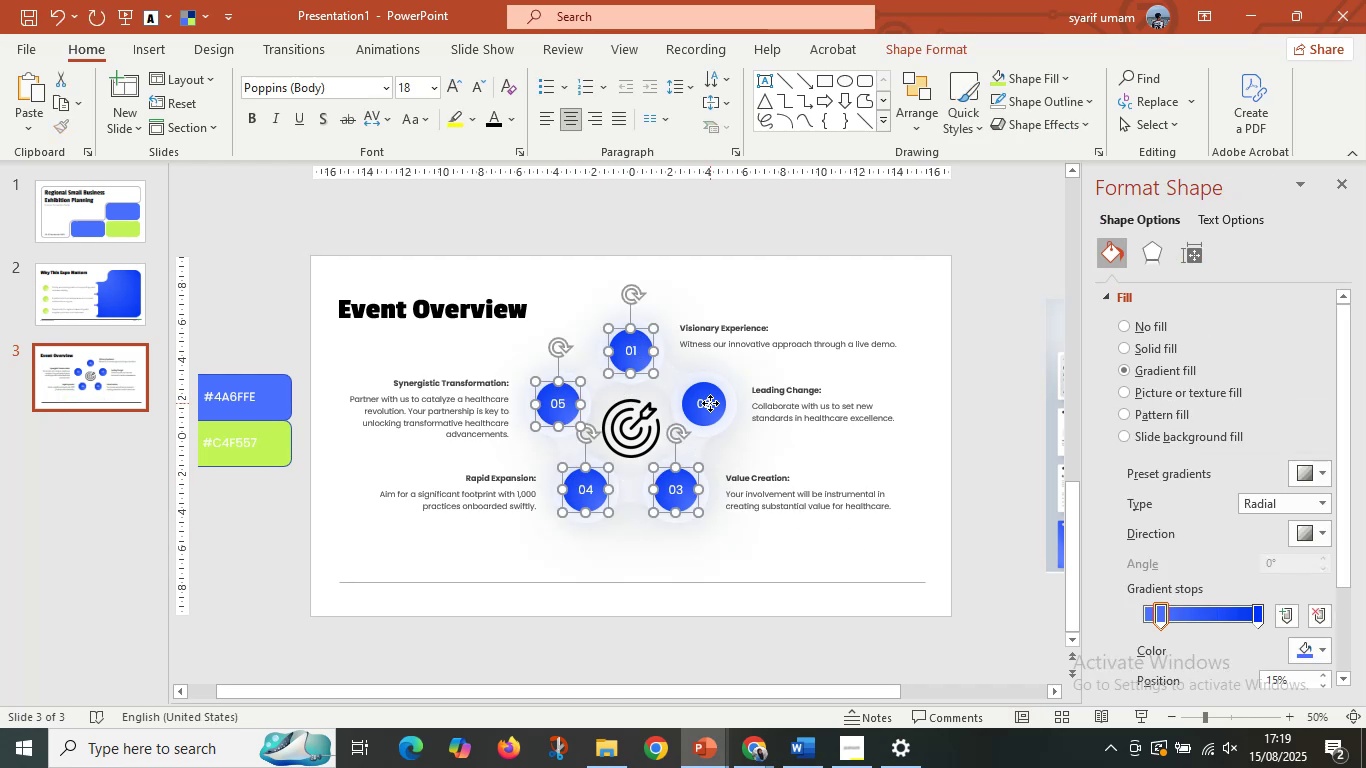 
left_click([710, 403])
 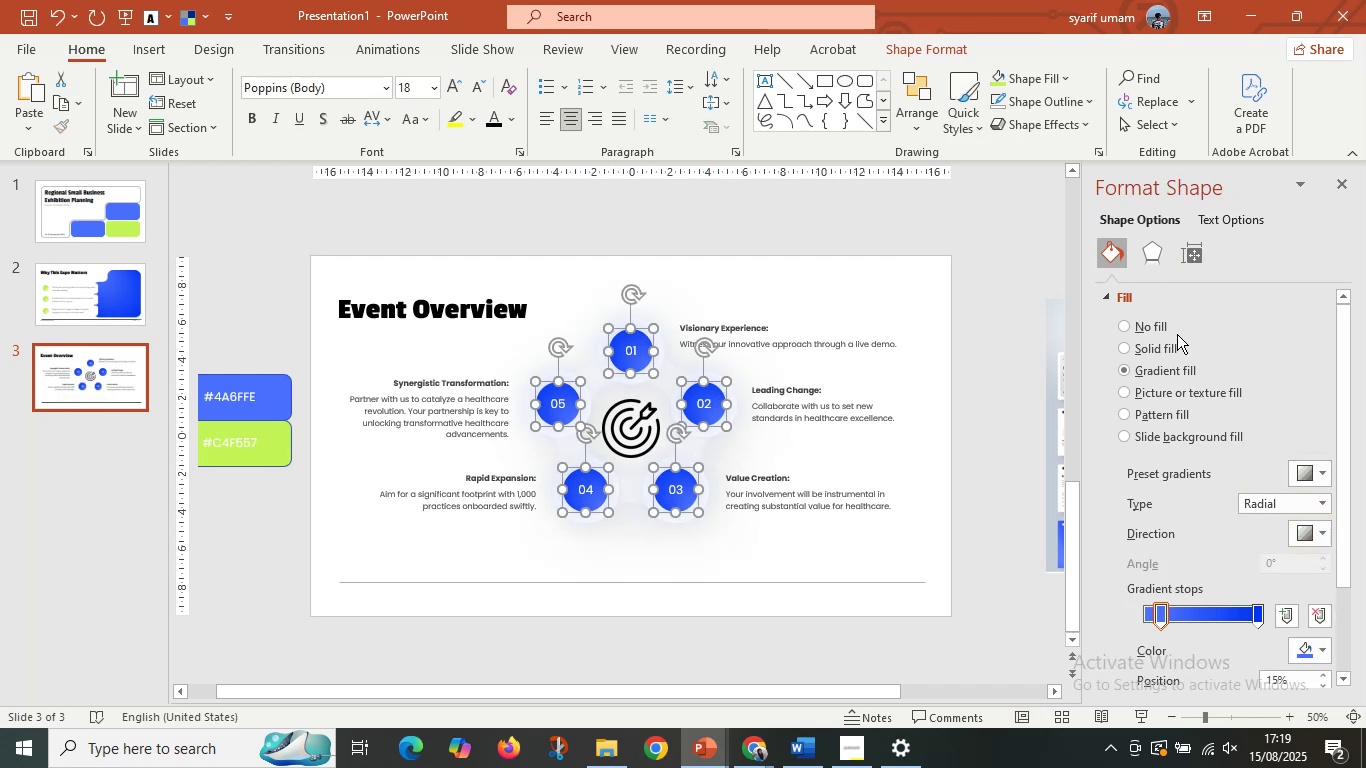 
left_click([1066, 133])
 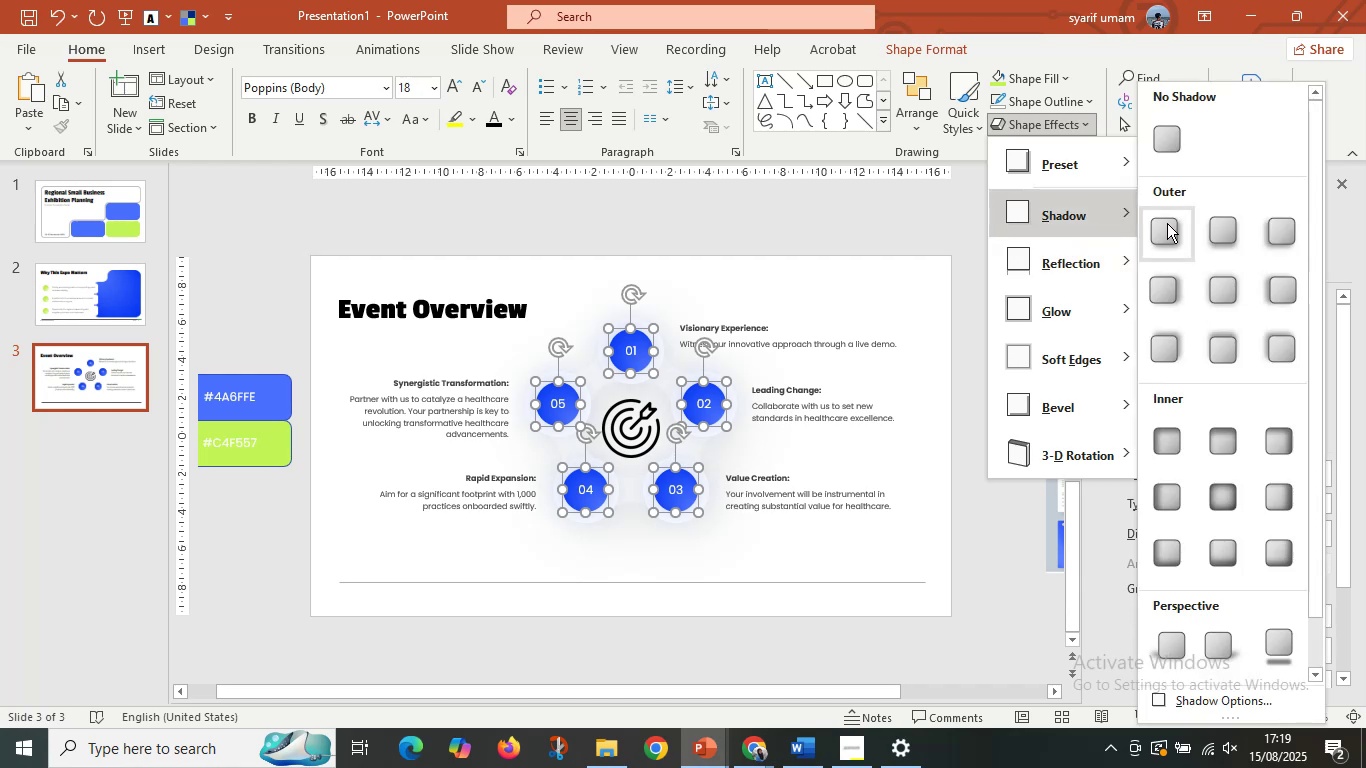 
left_click([1177, 158])
 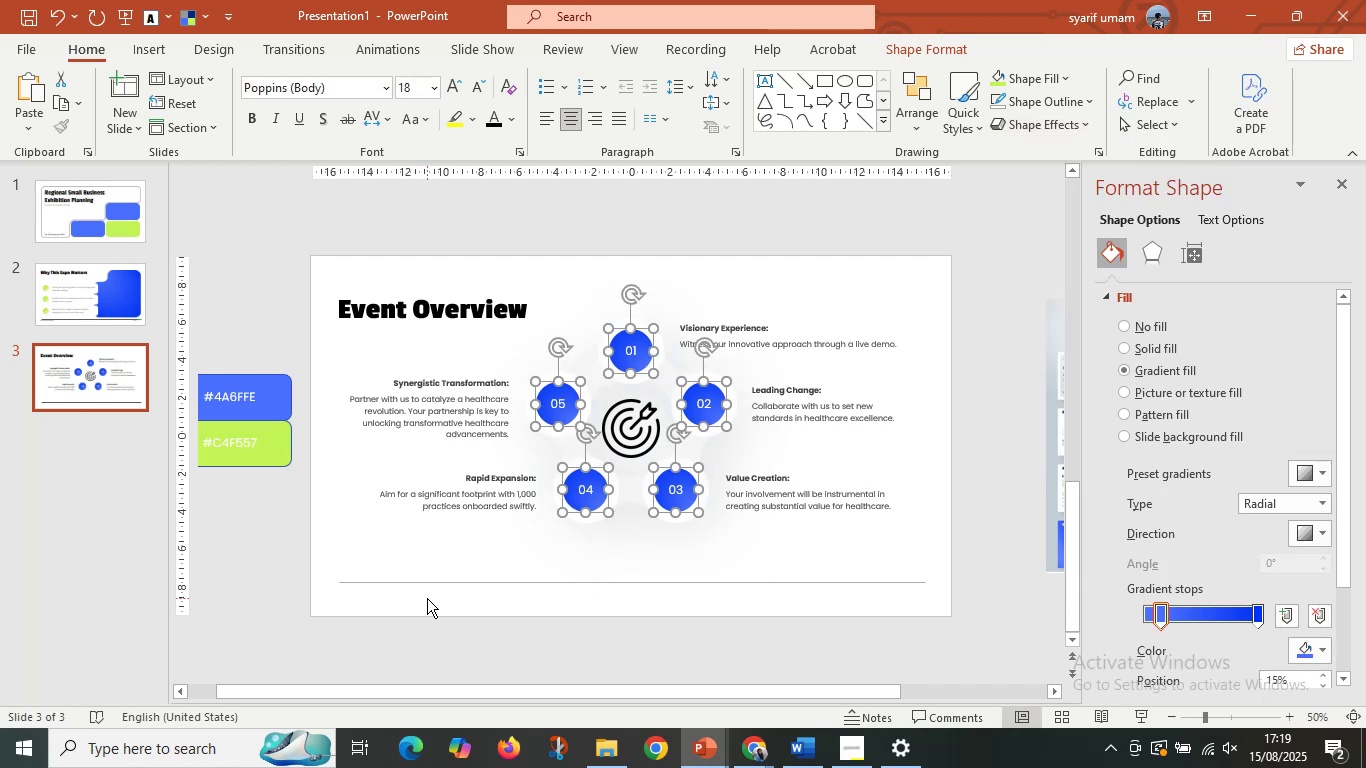 
left_click([427, 598])
 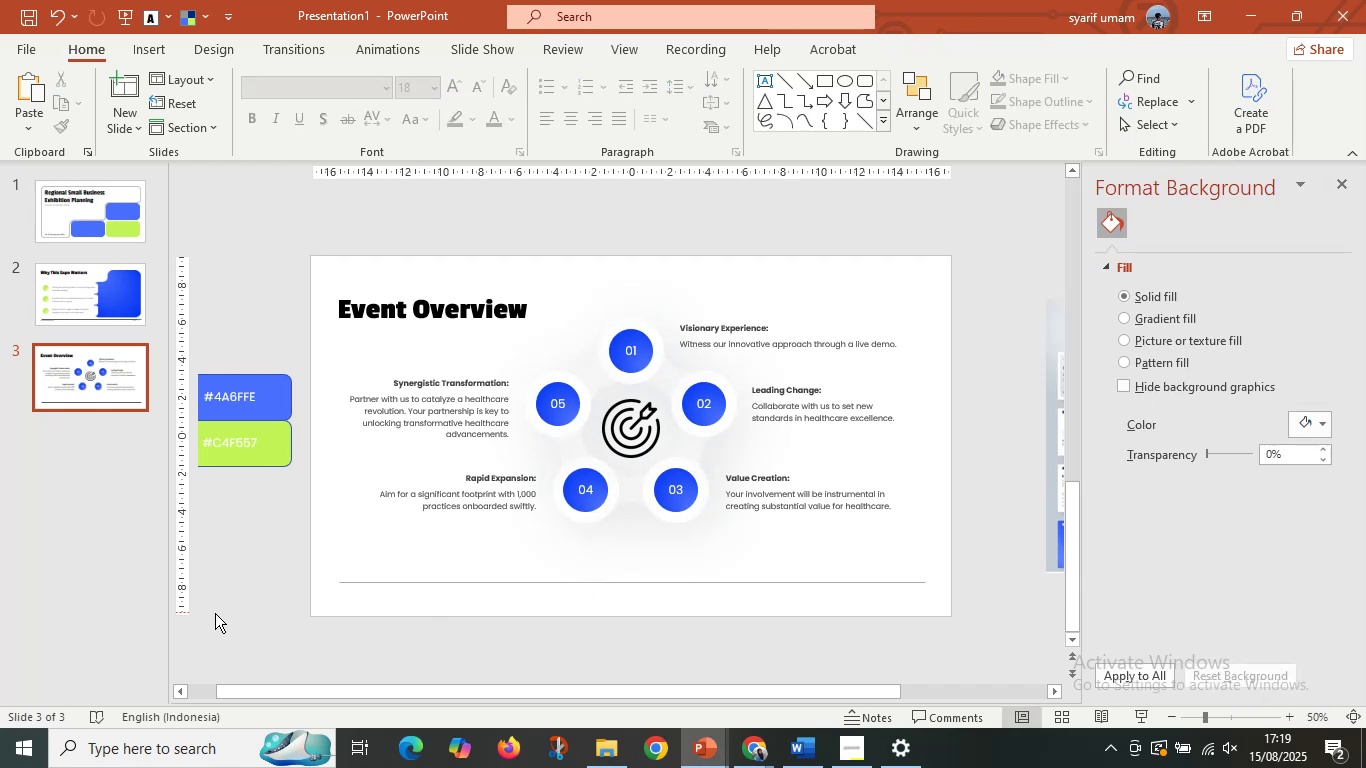 
left_click_drag(start_coordinate=[215, 613], to_coordinate=[1058, 300])
 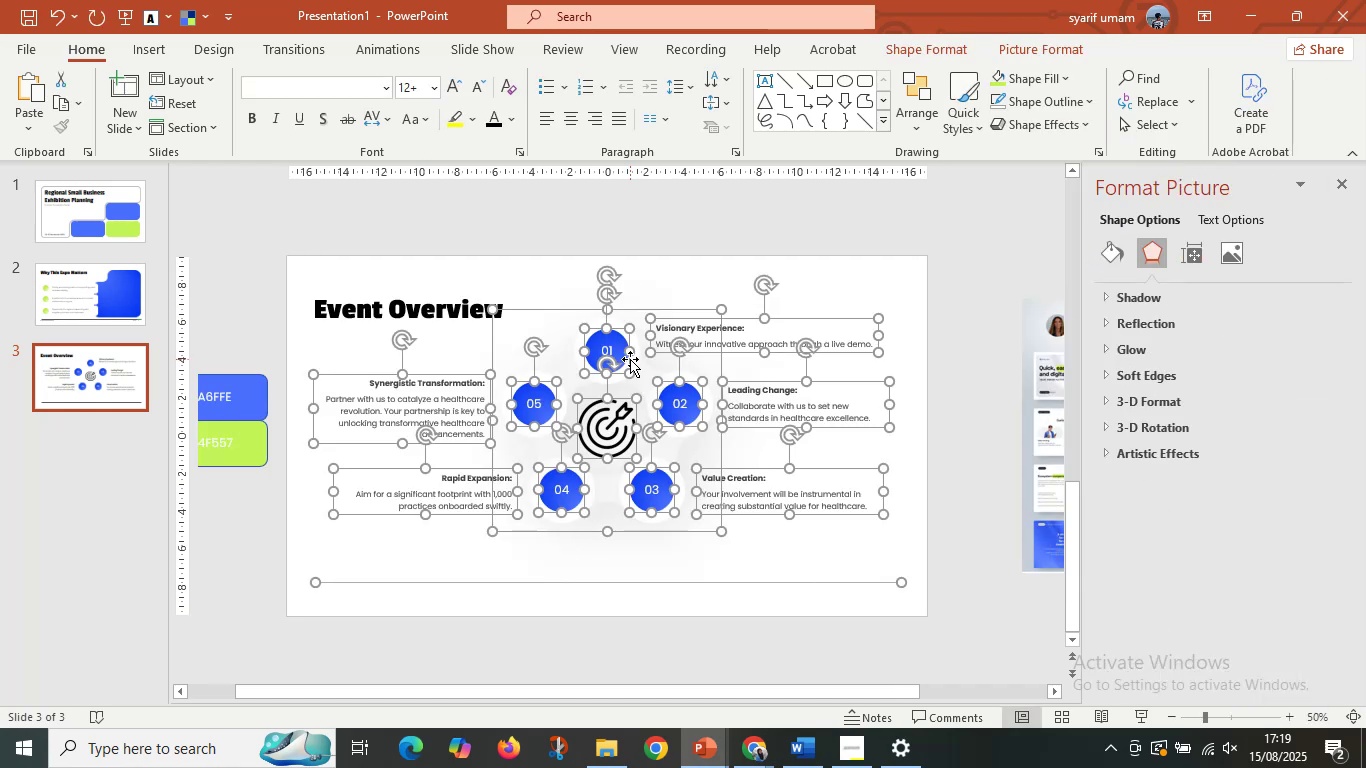 
left_click_drag(start_coordinate=[623, 356], to_coordinate=[622, 375])
 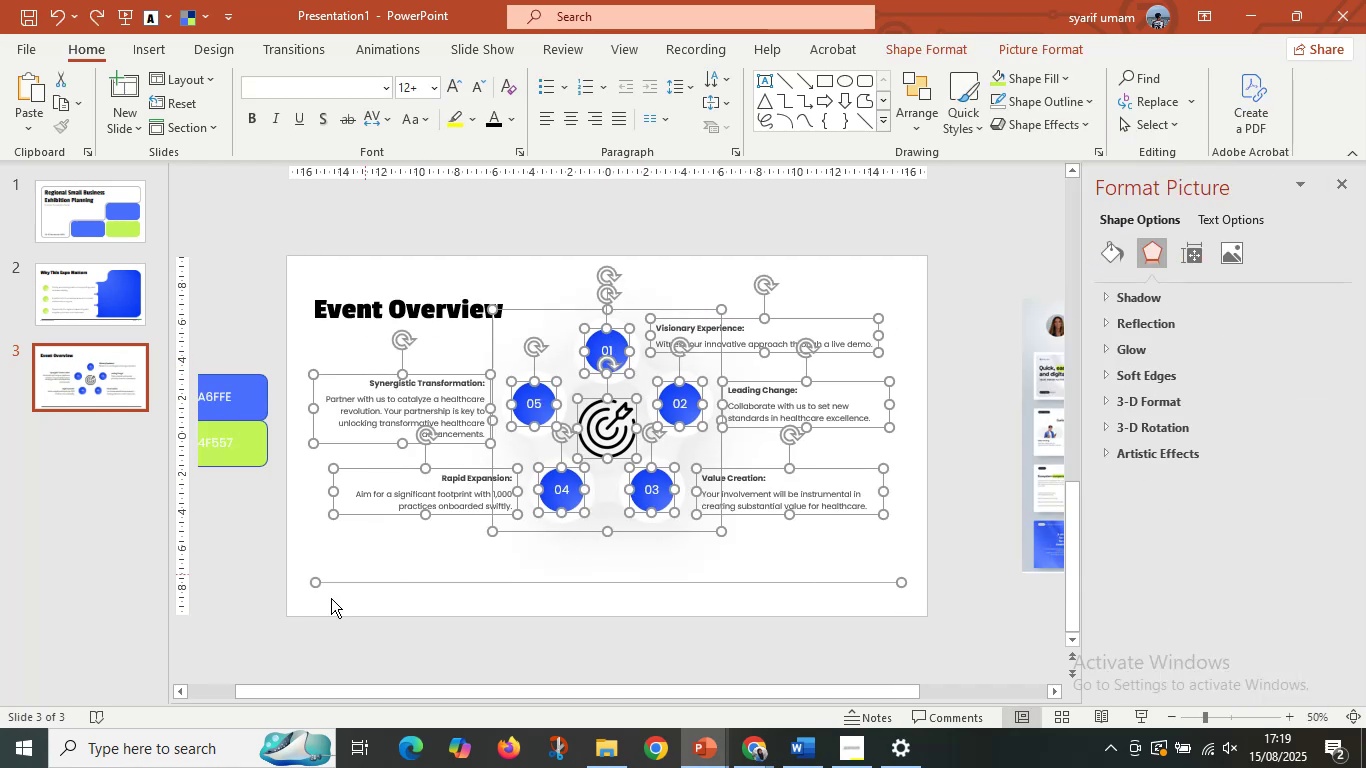 
hold_key(key=ShiftLeft, duration=1.06)
 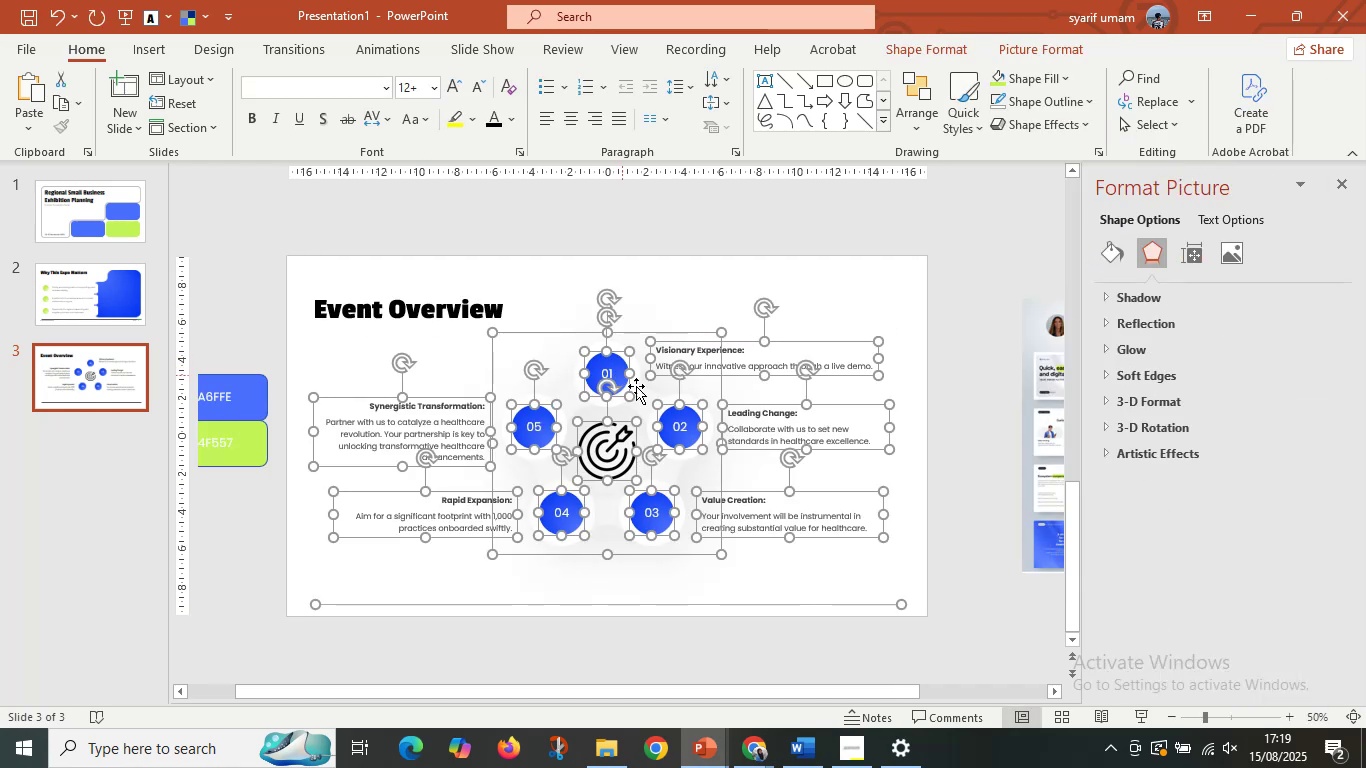 
key(Control+Z)
 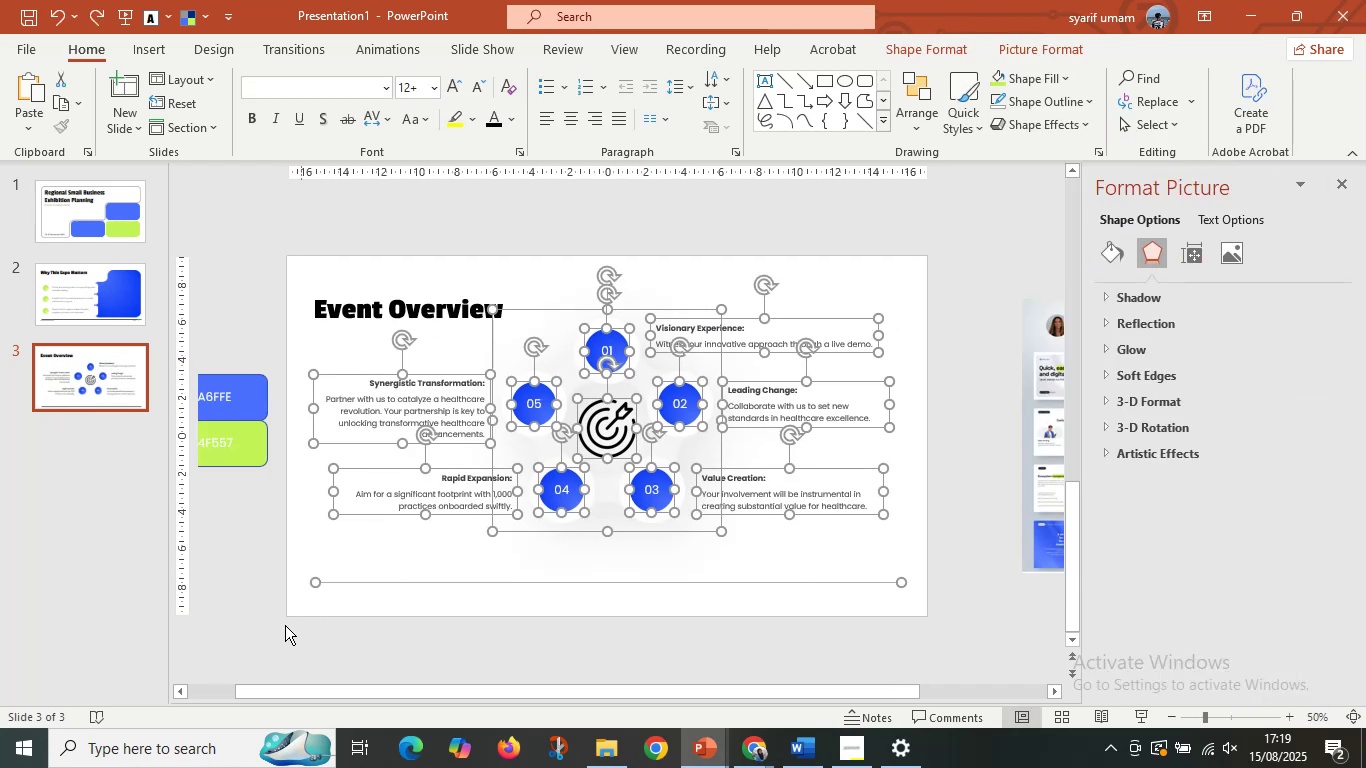 
hold_key(key=ShiftLeft, duration=0.69)
left_click_drag(start_coordinate=[264, 630], to_coordinate=[998, 532])
 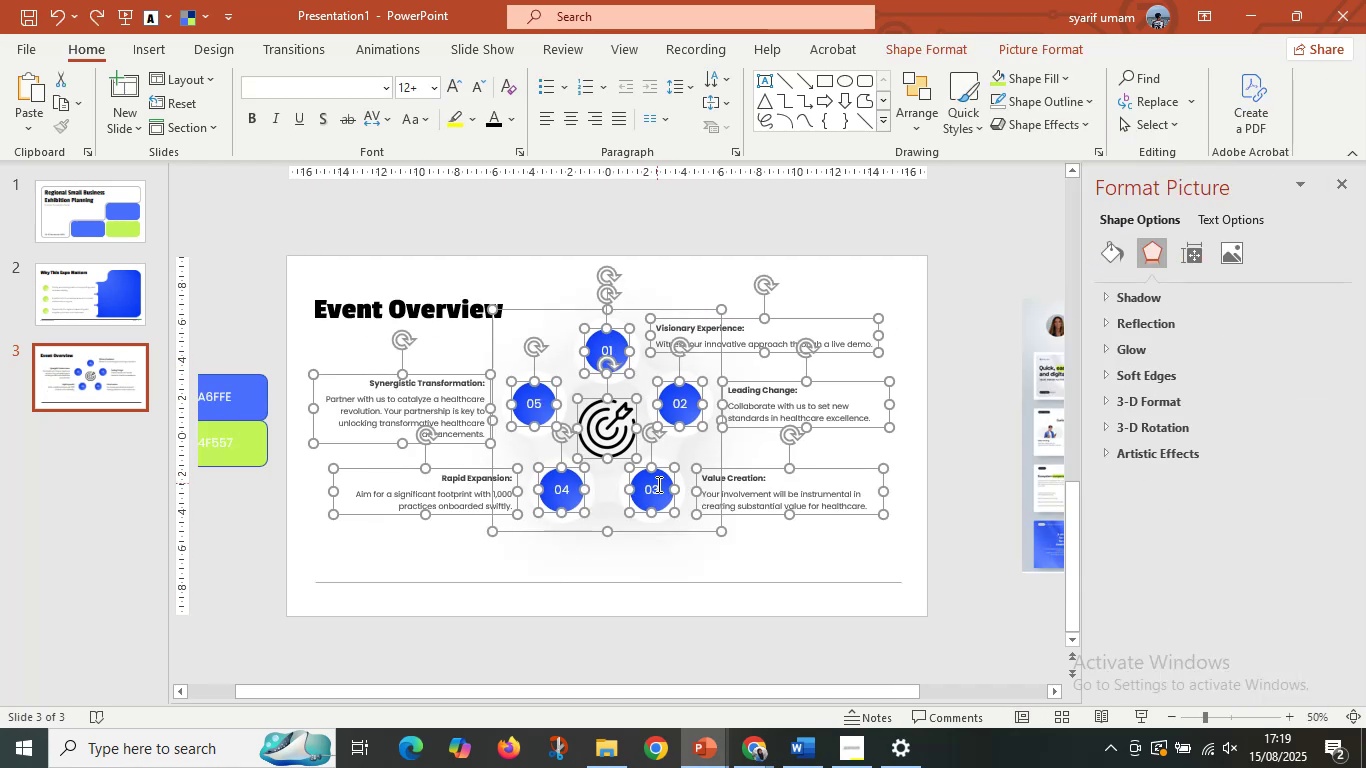 
left_click_drag(start_coordinate=[658, 484], to_coordinate=[654, 506])
 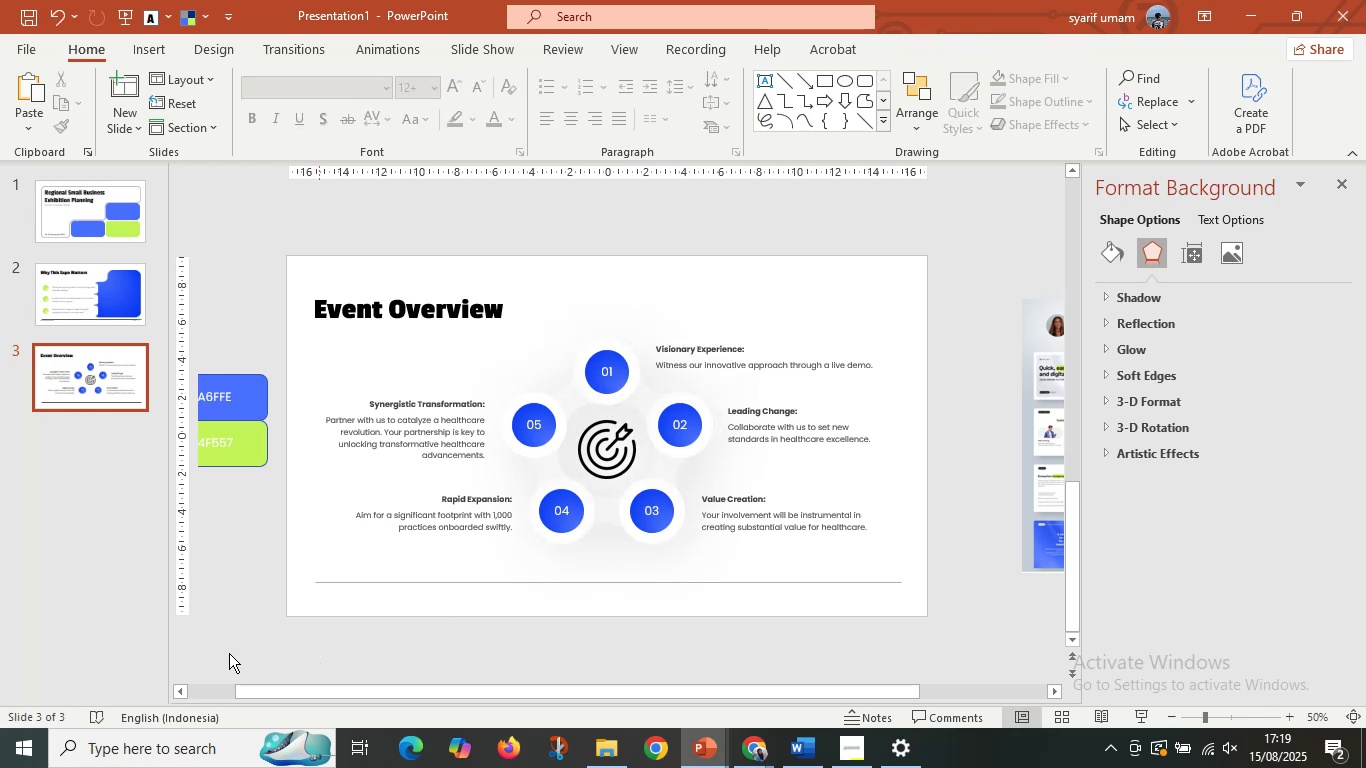 
hold_key(key=ShiftLeft, duration=1.52)
 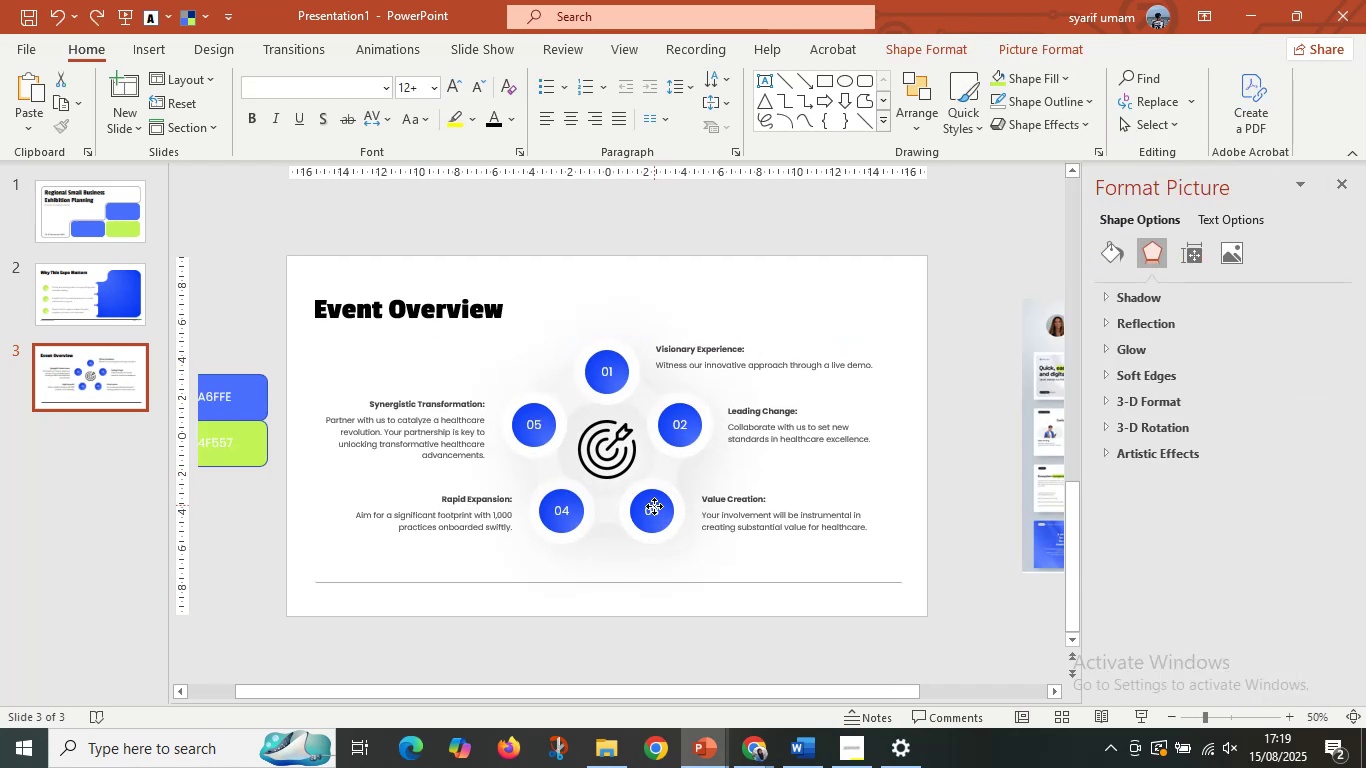 
hold_key(key=ShiftLeft, duration=0.98)
 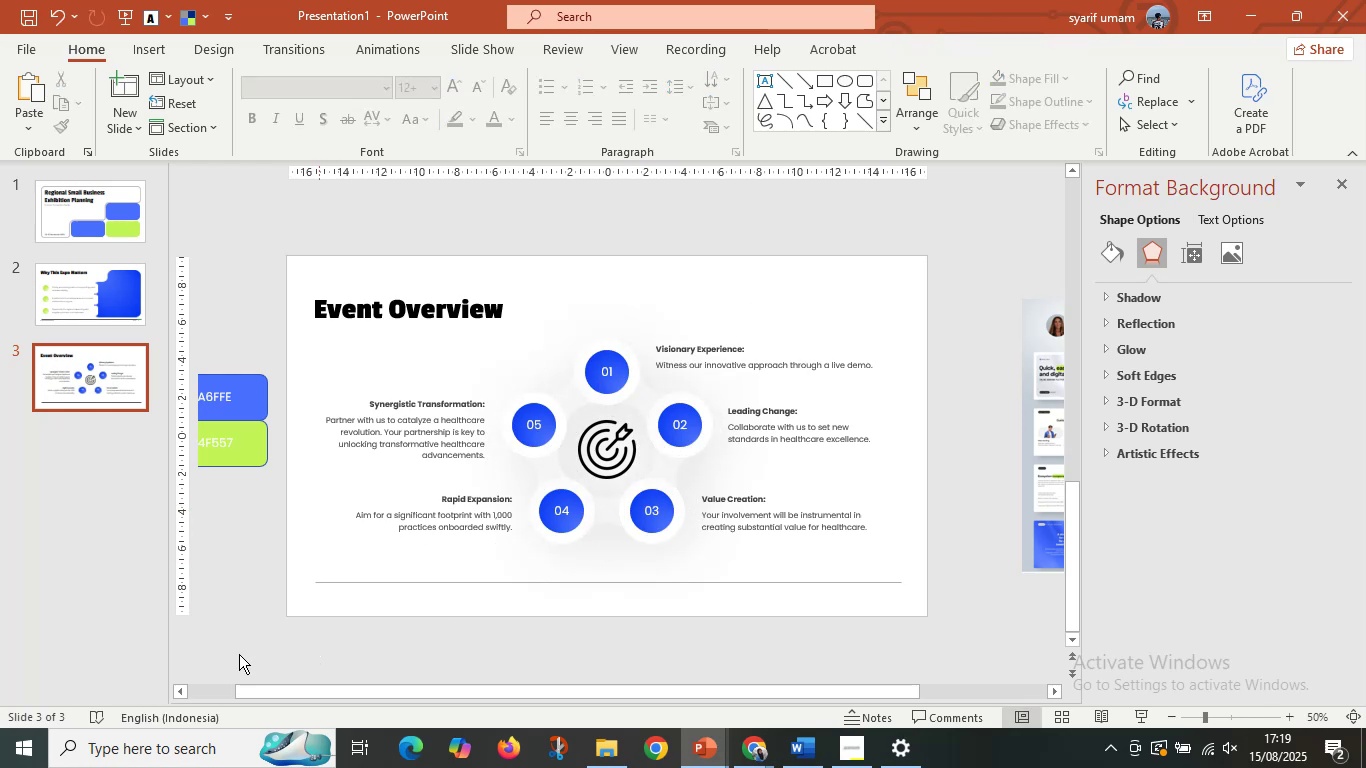 
left_click_drag(start_coordinate=[231, 651], to_coordinate=[1065, 551])
 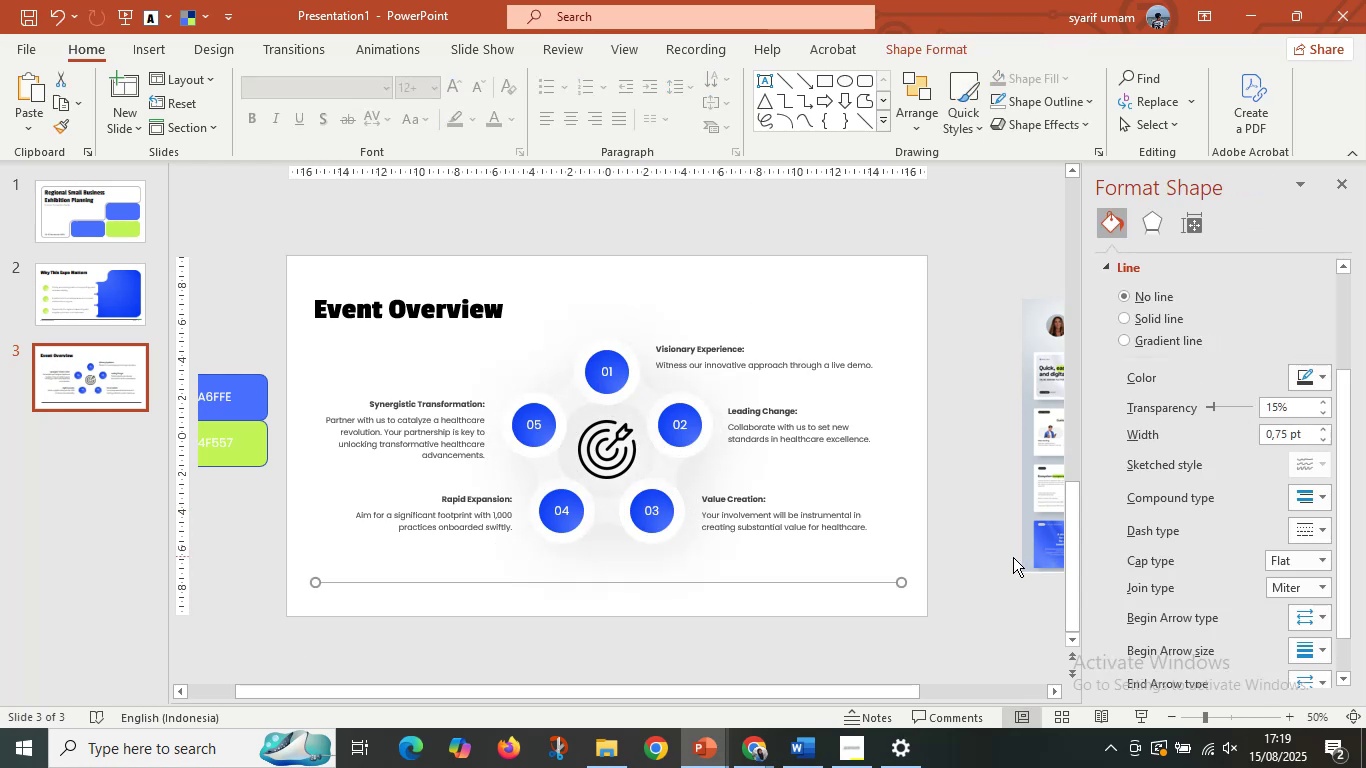 
key(Delete)
 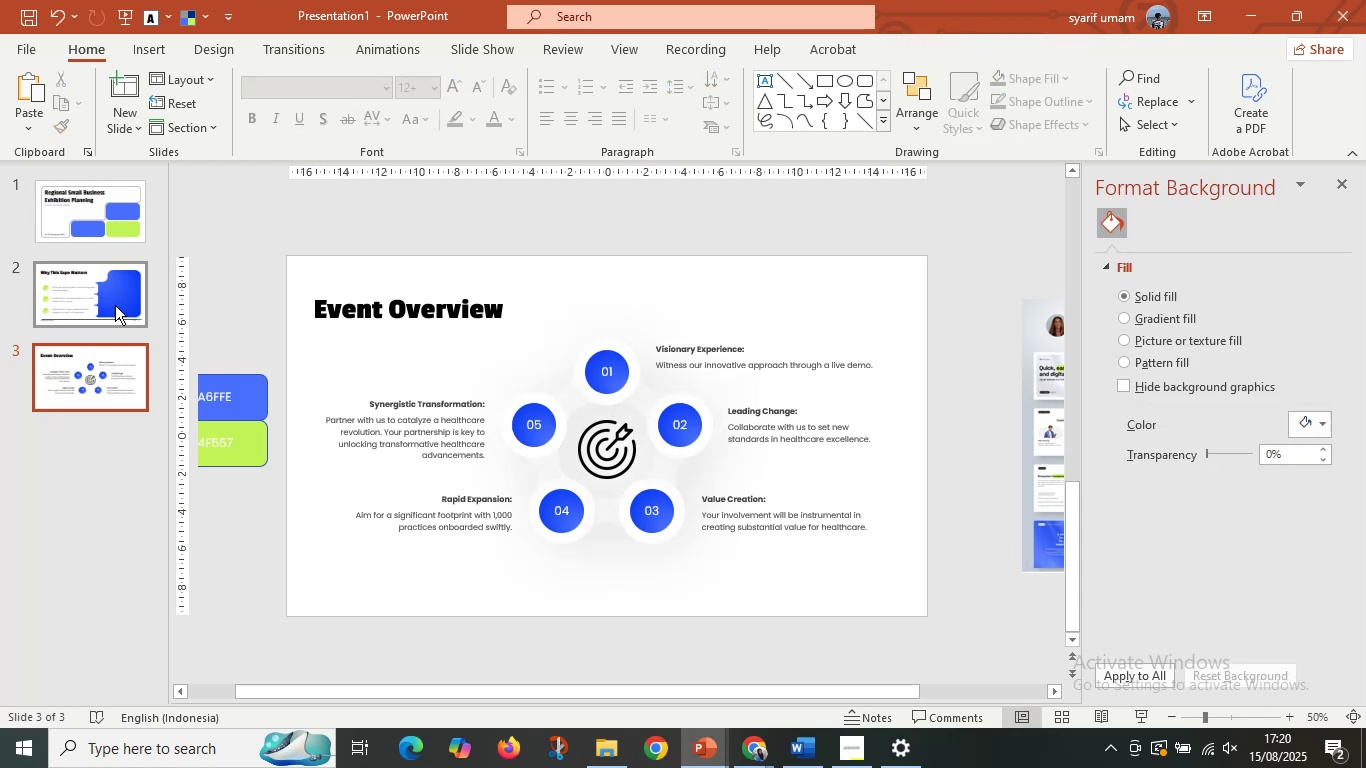 
left_click([99, 301])
 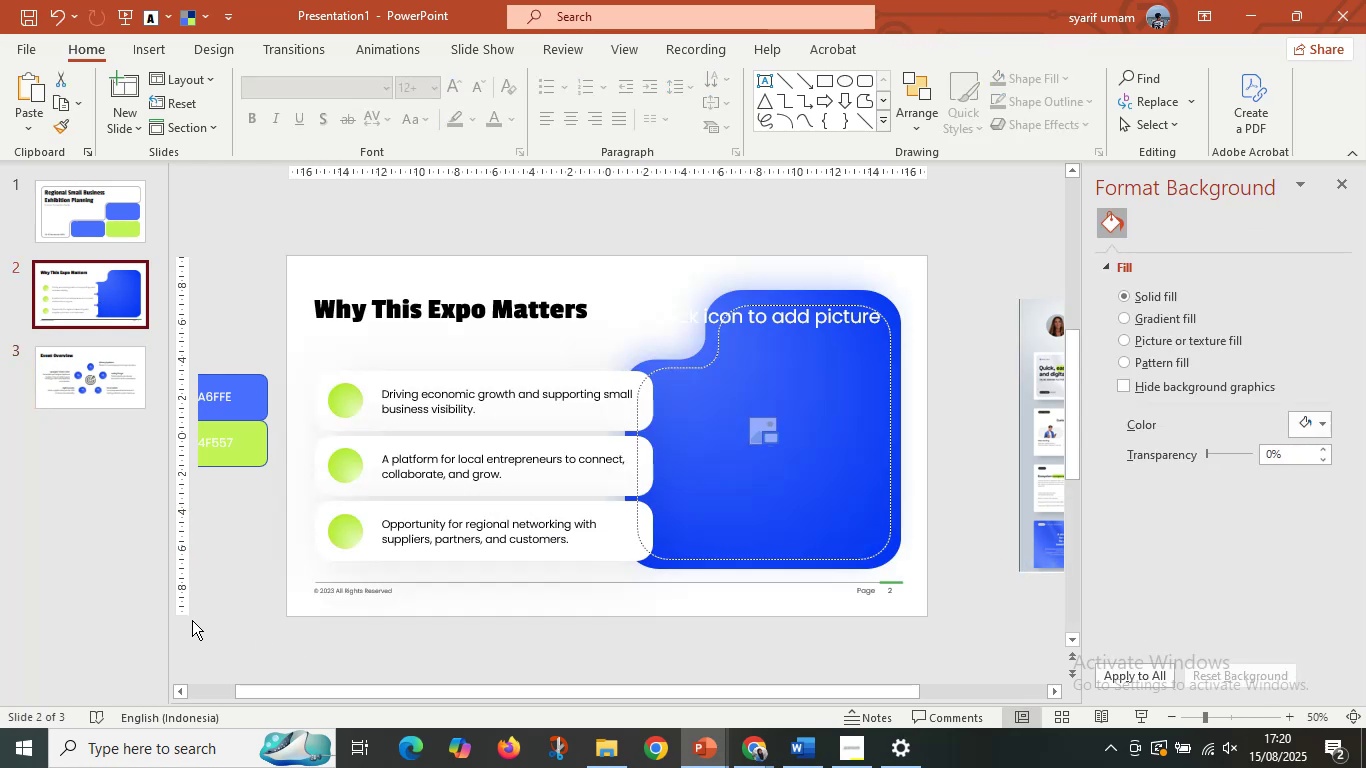 
left_click_drag(start_coordinate=[204, 623], to_coordinate=[956, 556])
 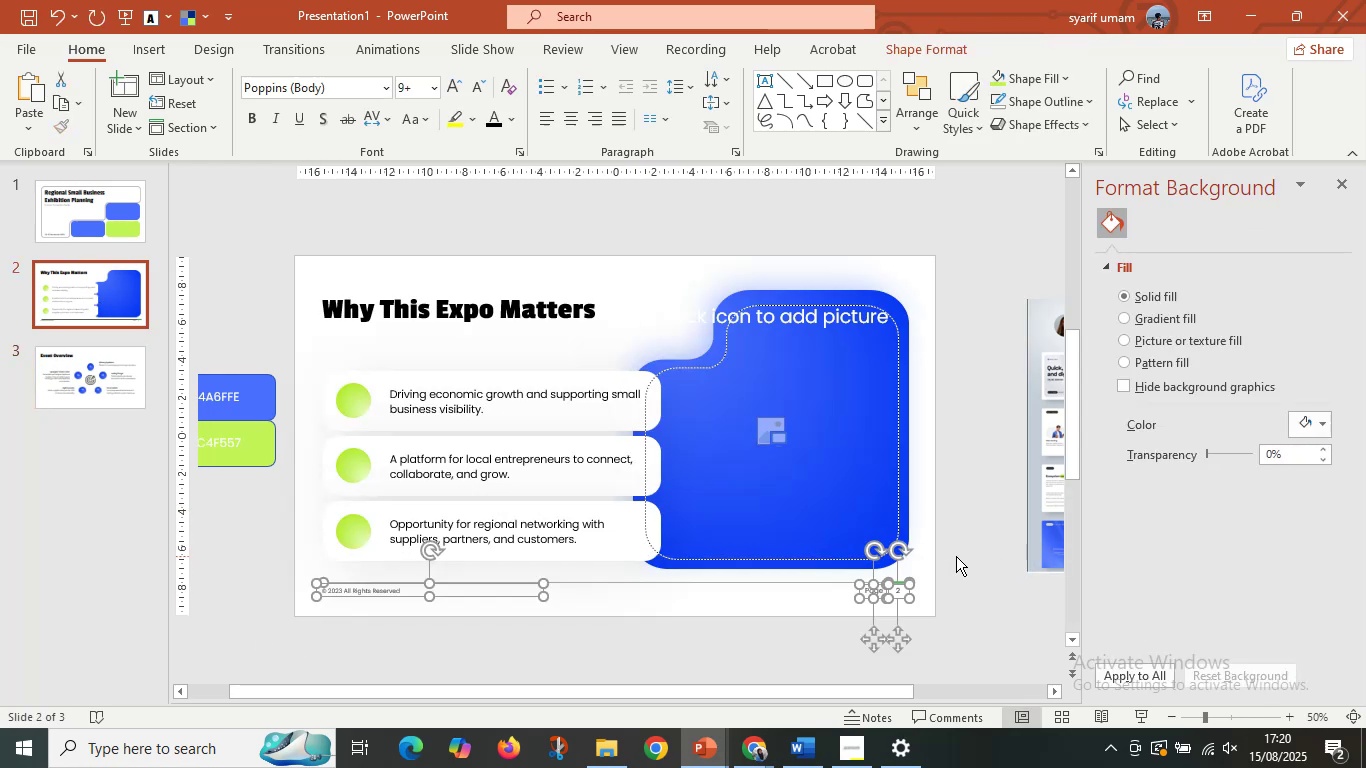 
key(Control+X)
 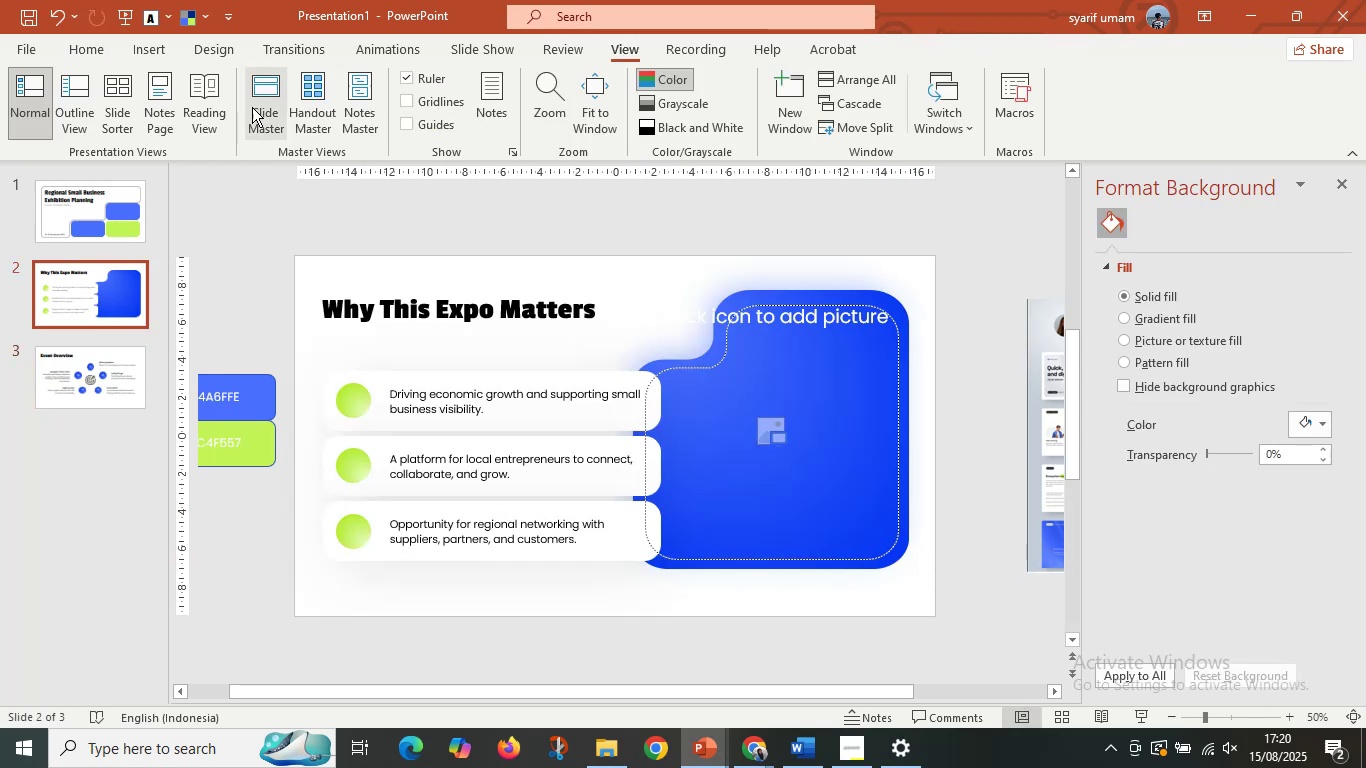 
left_click([254, 108])
 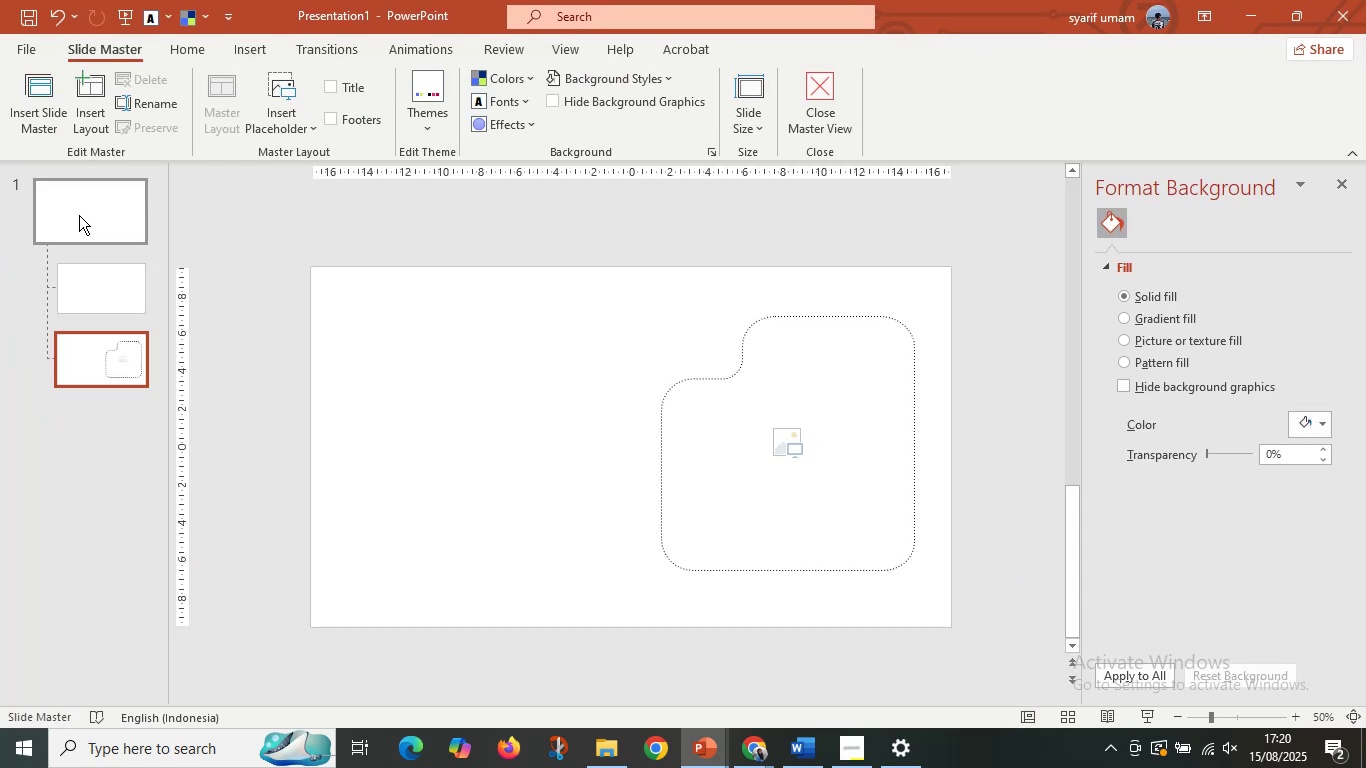 
left_click([79, 215])
 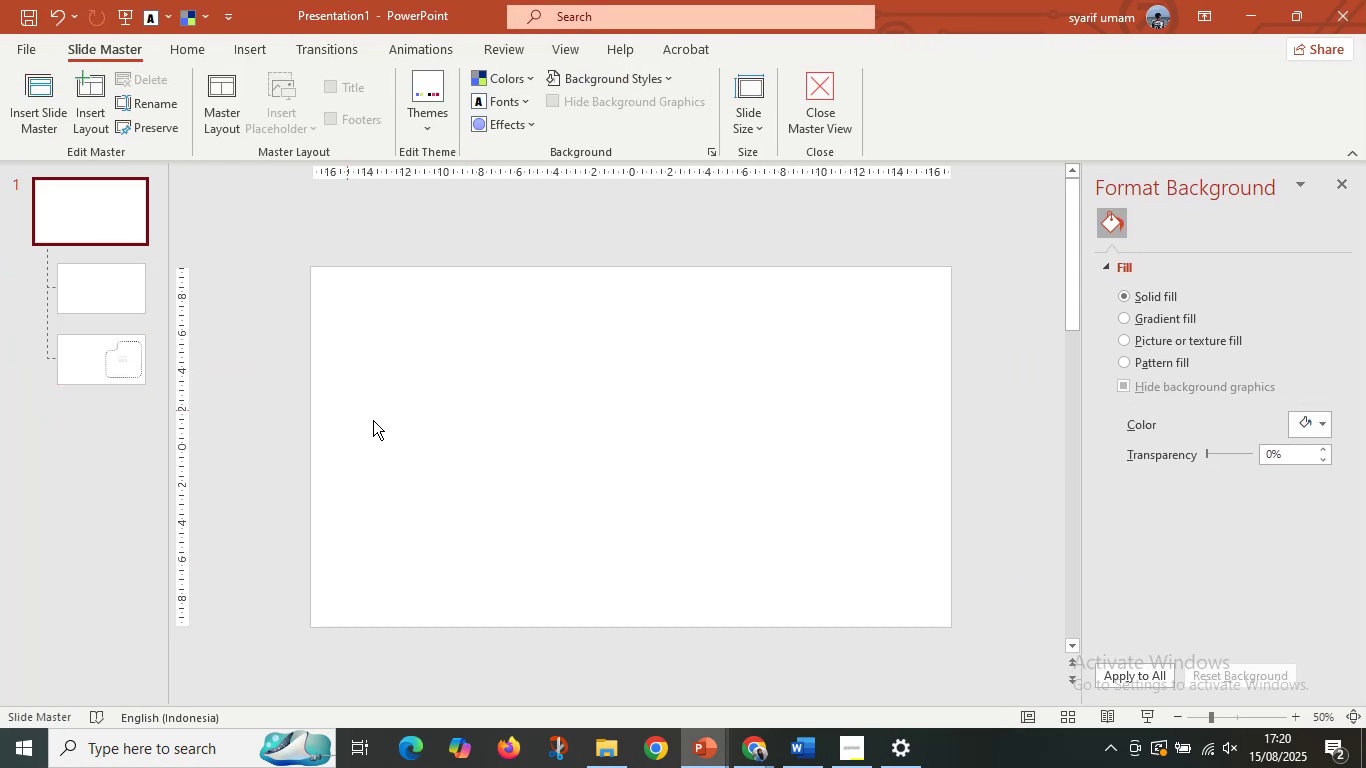 
key(Control+V)
 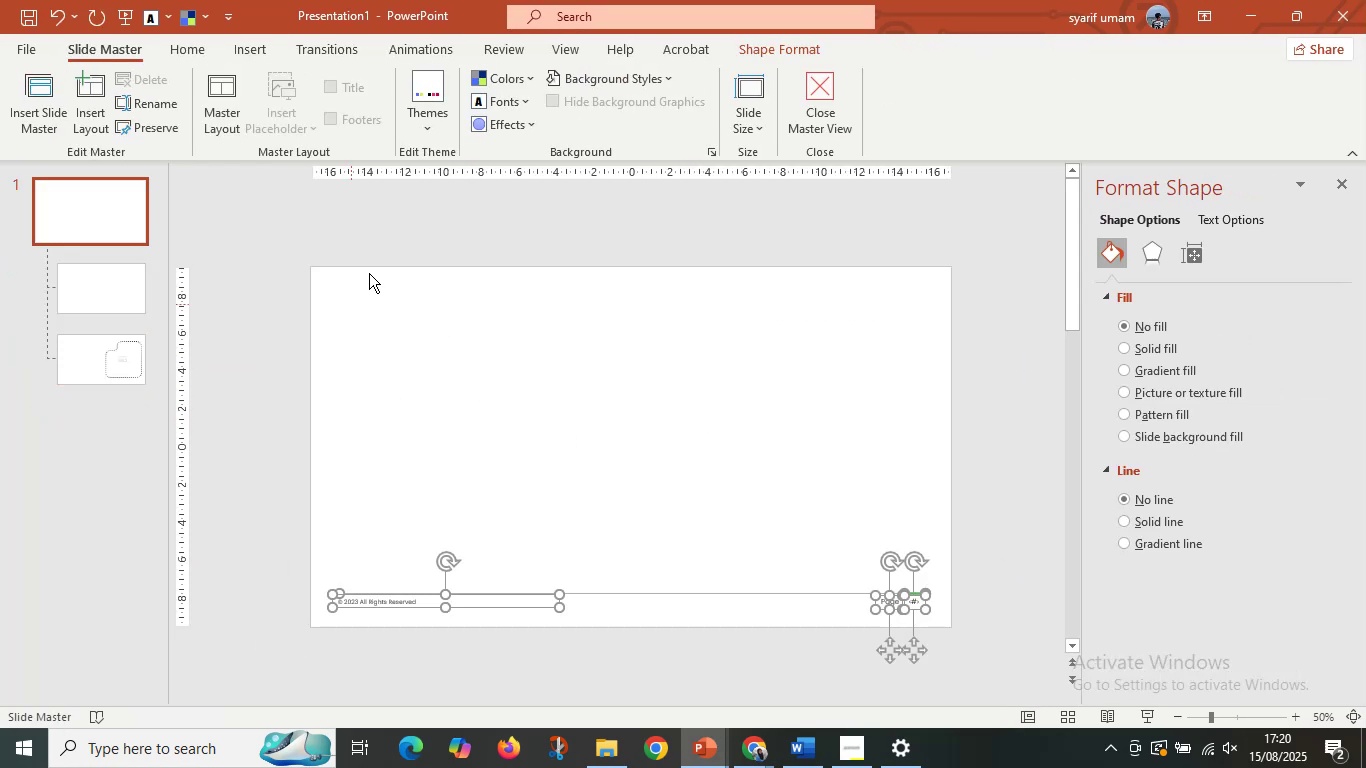 
left_click_drag(start_coordinate=[397, 253], to_coordinate=[409, 250])
 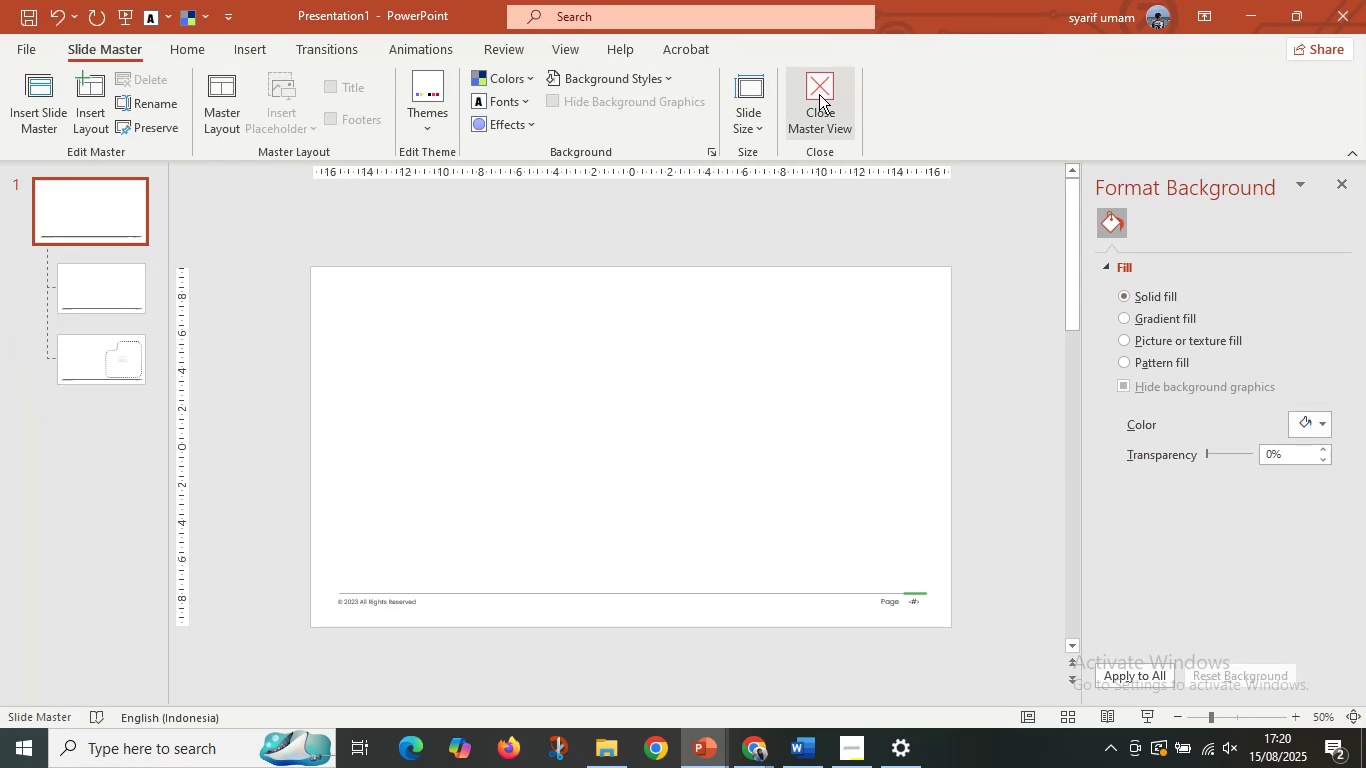 
left_click([819, 94])
 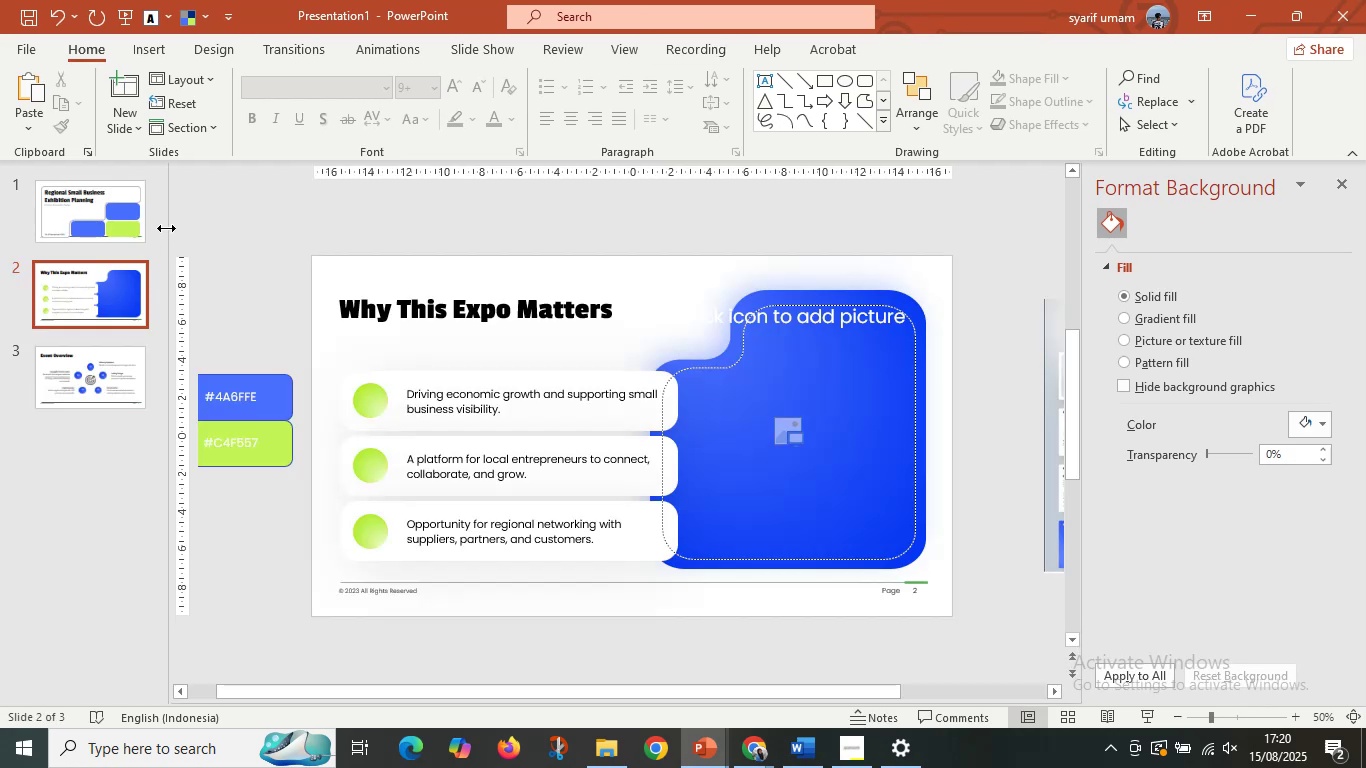 
left_click([146, 212])
 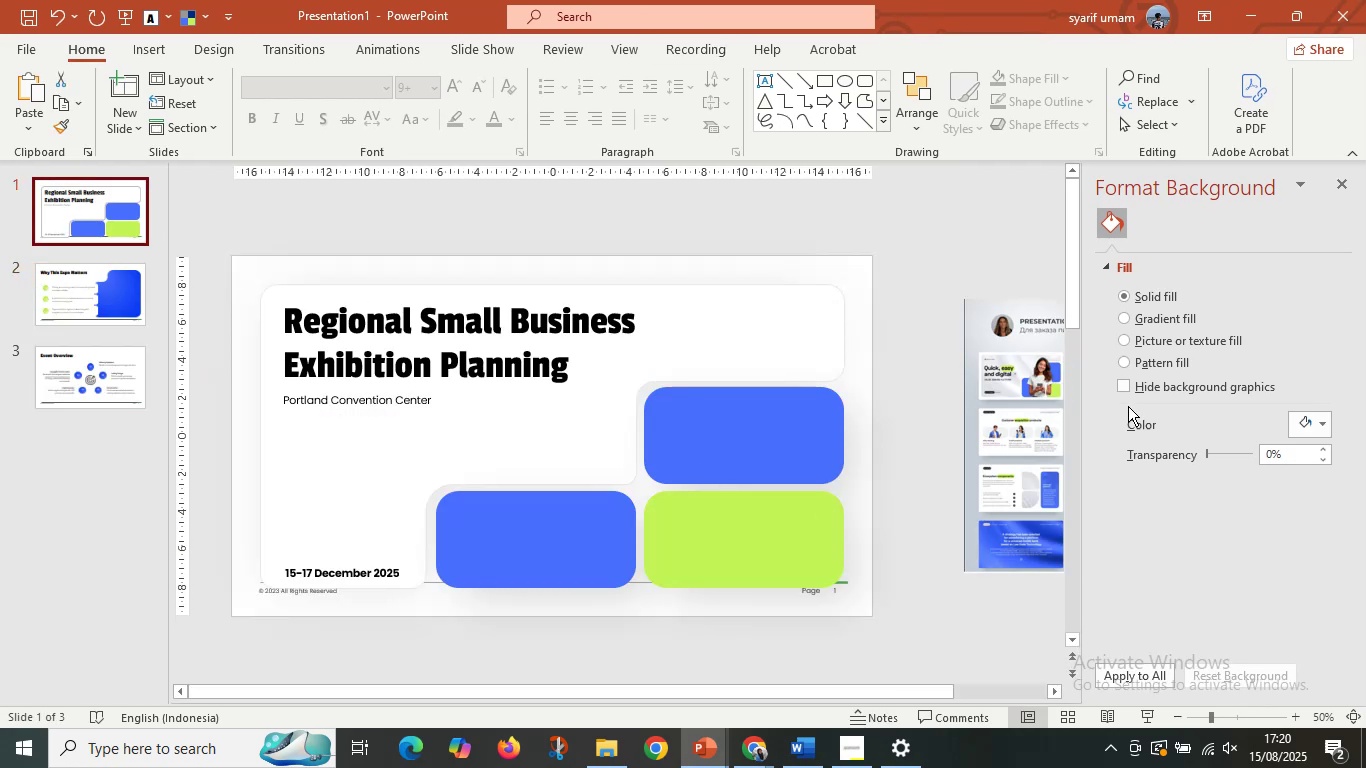 
left_click([1122, 386])
 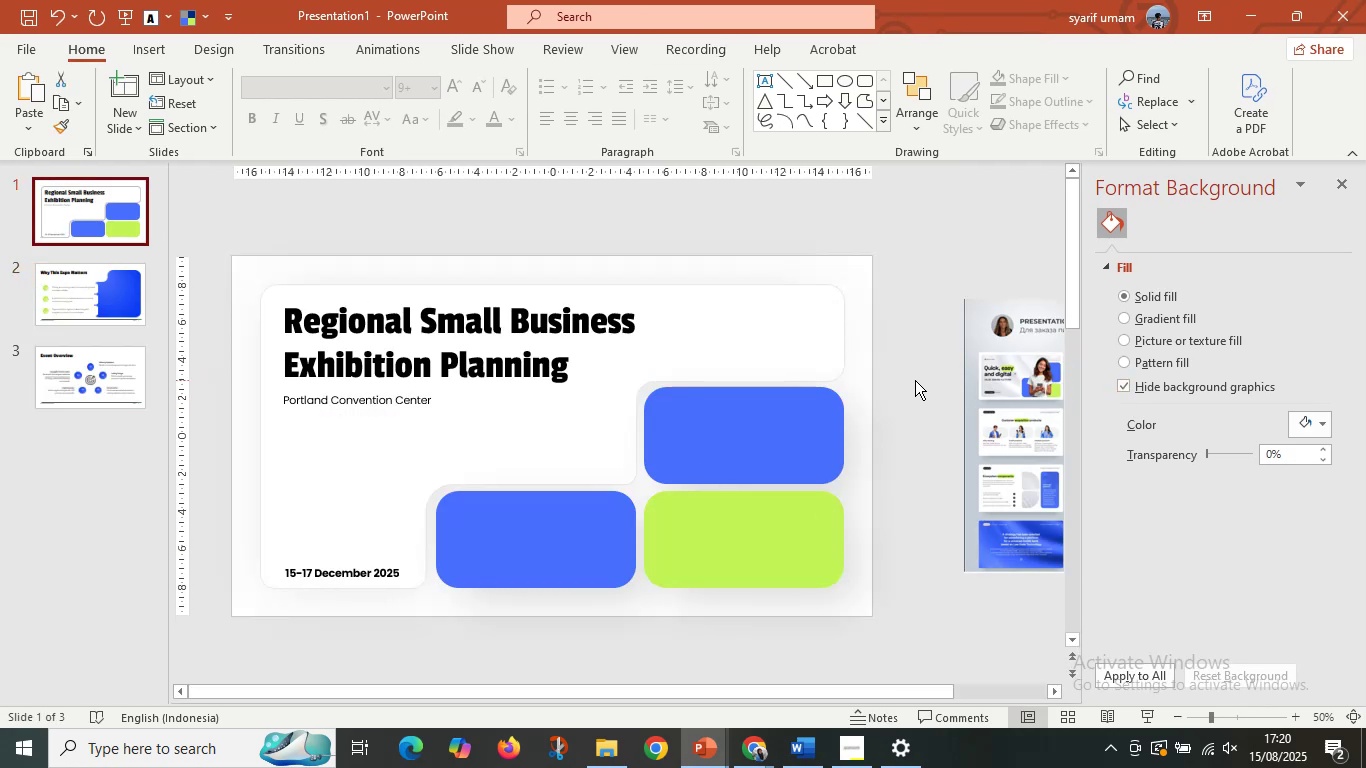 
left_click([915, 380])
 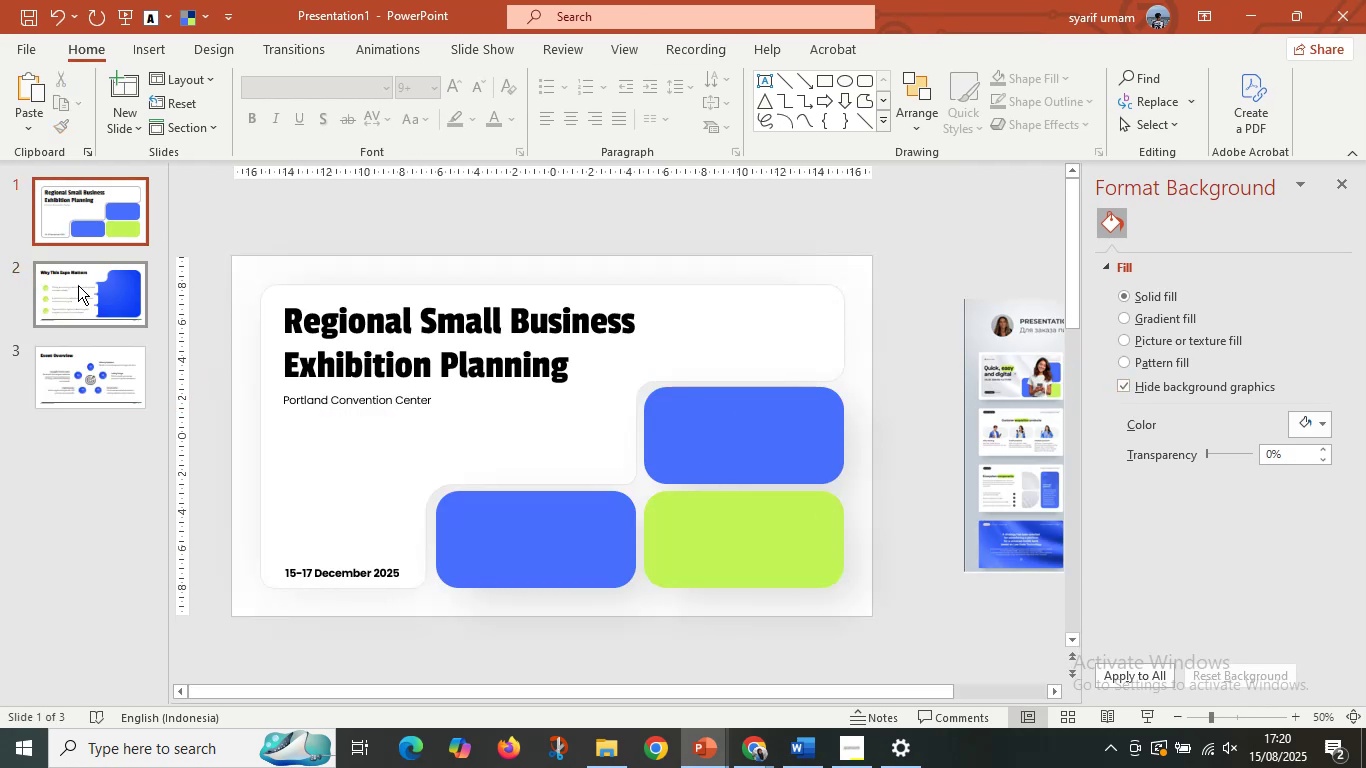 
left_click([78, 285])
 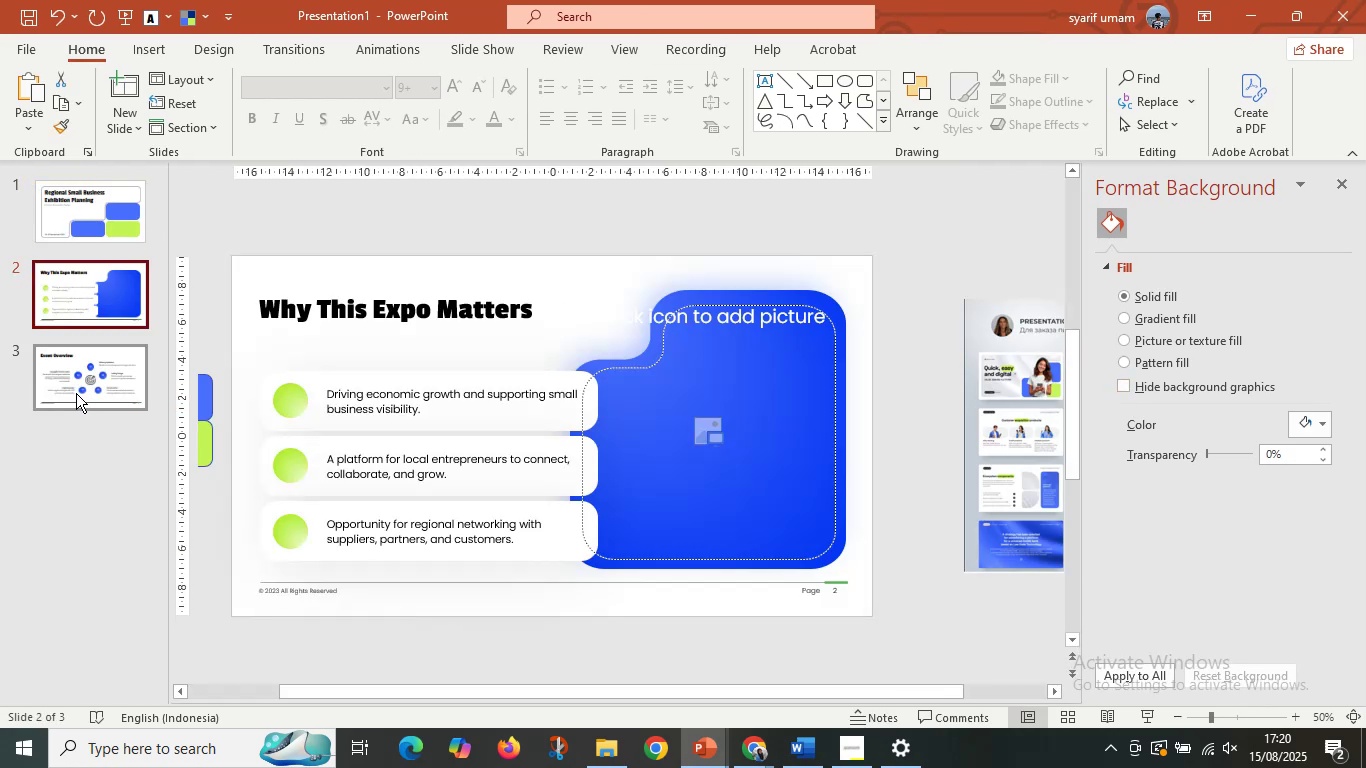 
left_click([76, 393])
 